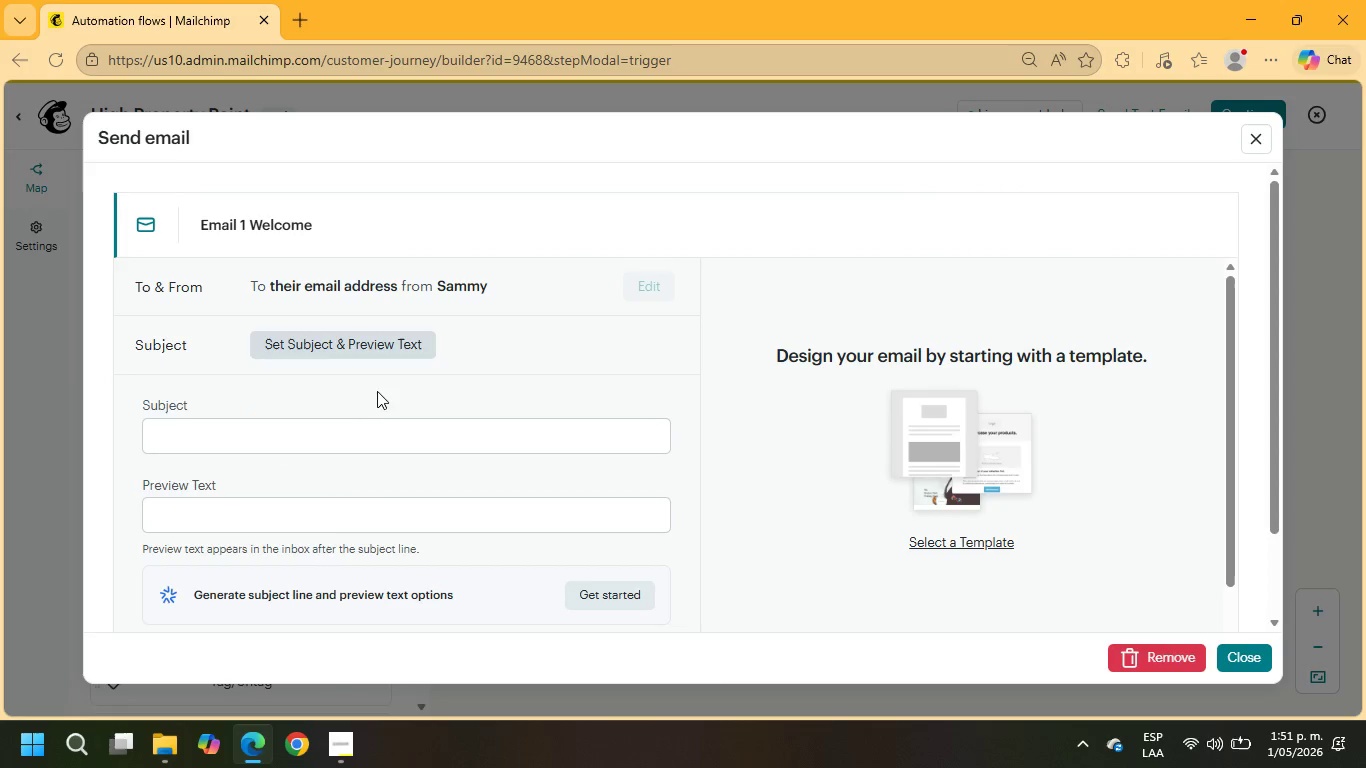 
left_click([356, 438])
 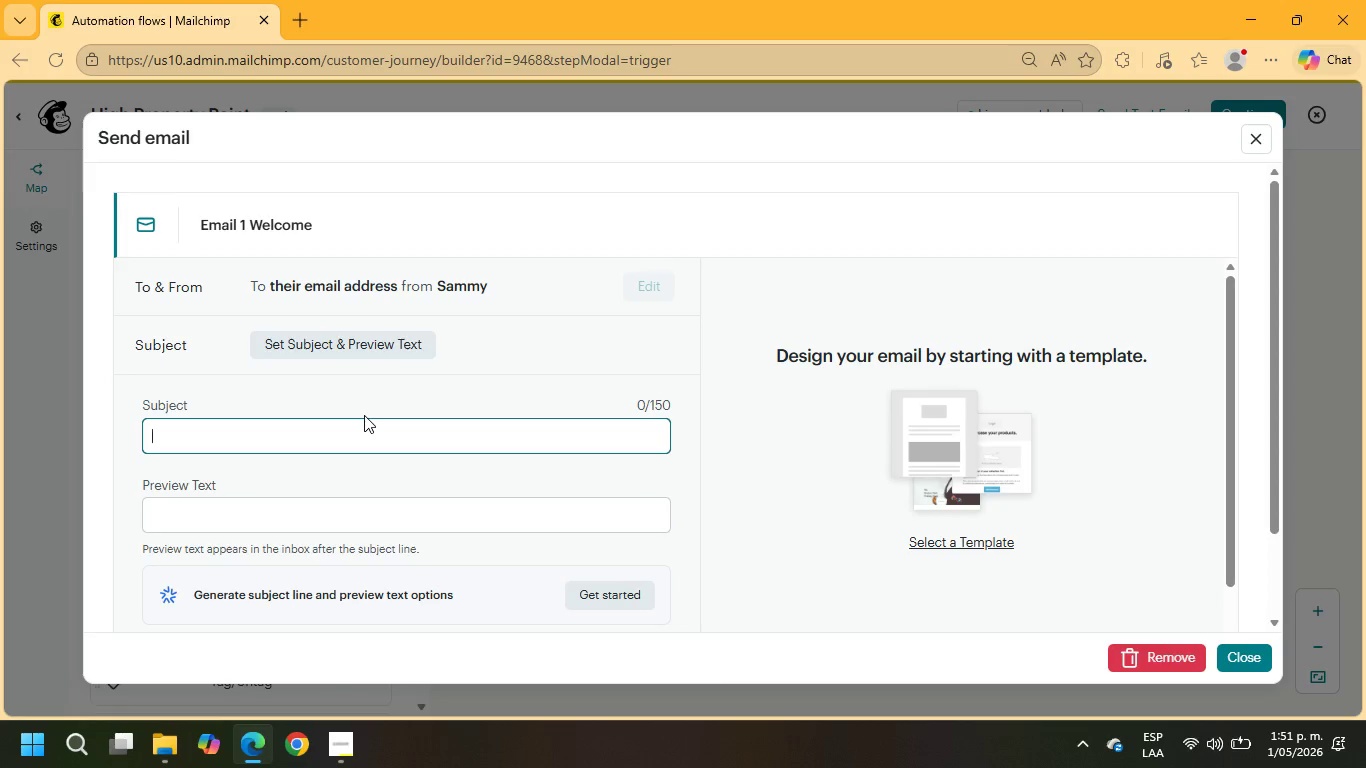 
type(wle)
key(Backspace)
key(Backspace)
key(Backspace)
key(Backspace)
type(Welcome to HighPoint - Your Property Management Partner)
 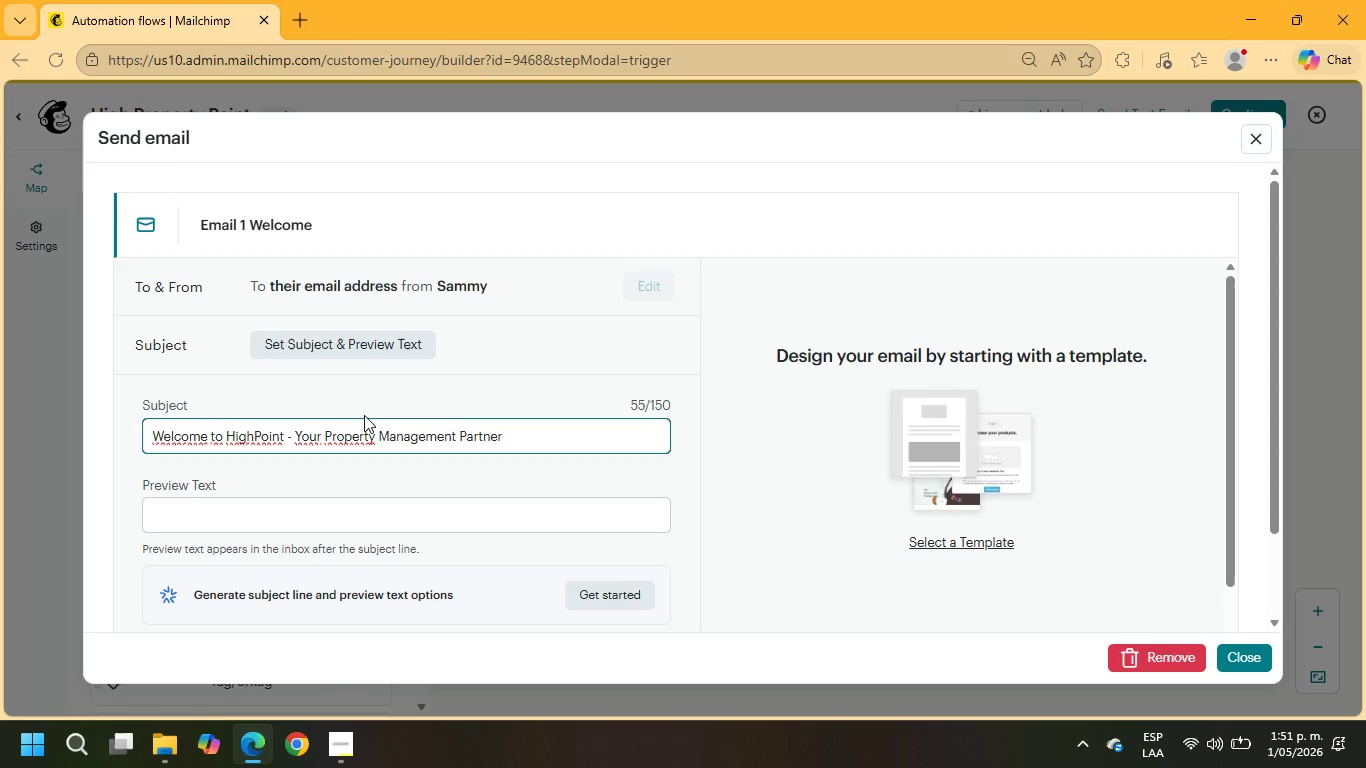 
scroll: coordinate [434, 478], scroll_direction: down, amount: 1.0
 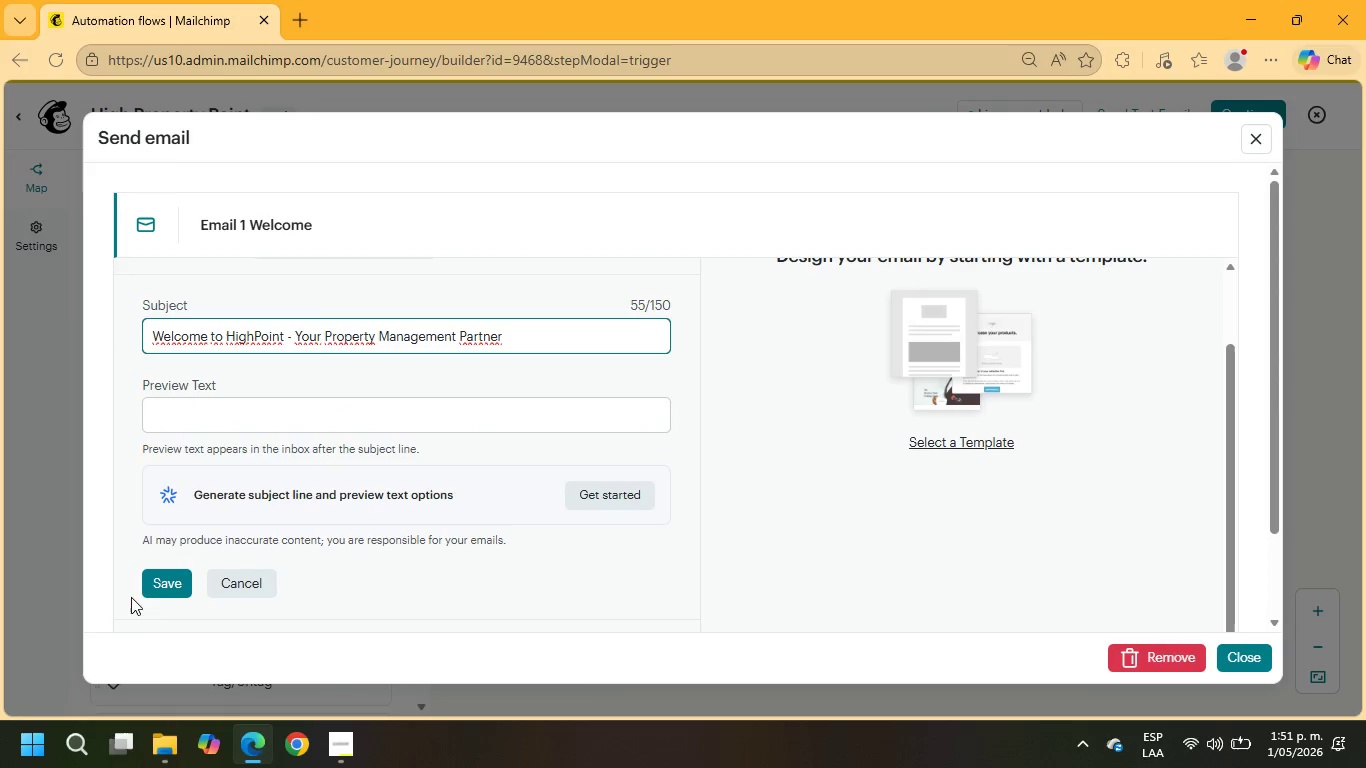 
left_click([151, 589])
 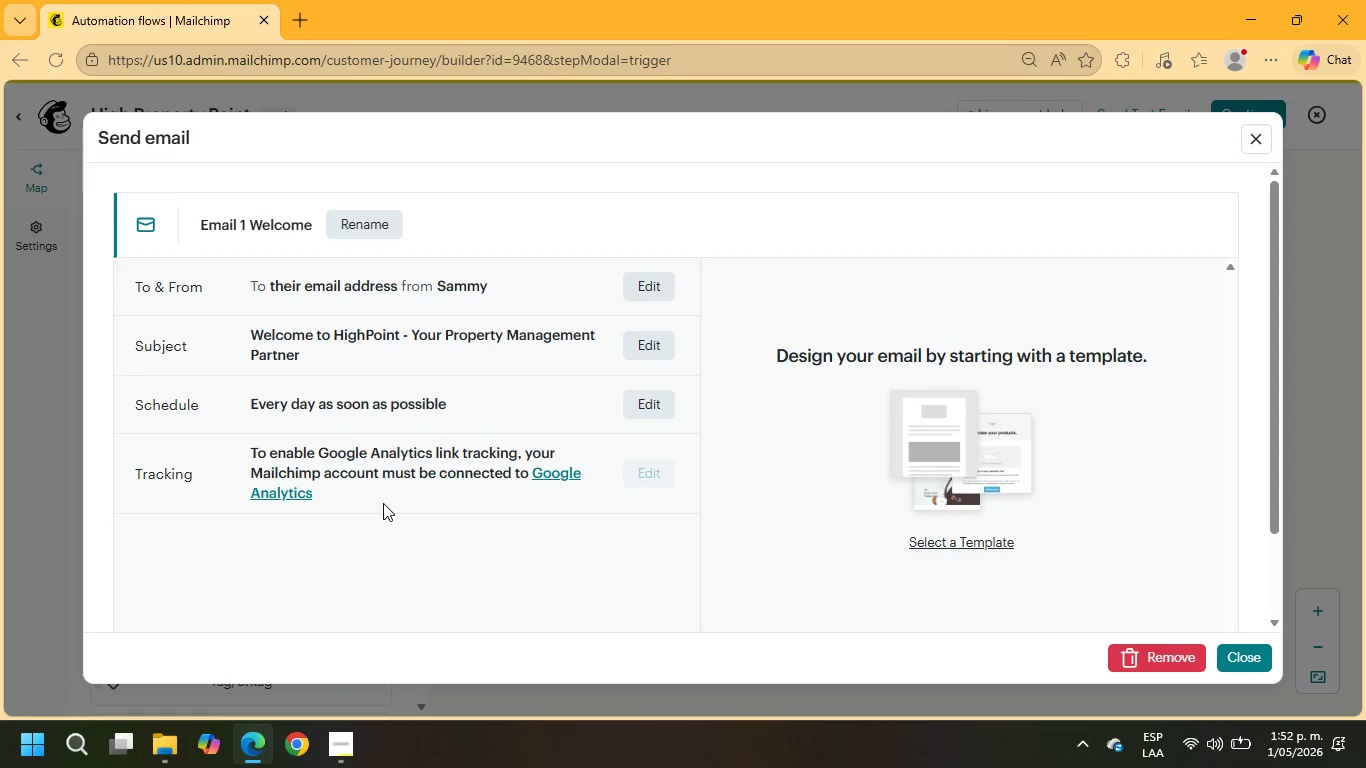 
wait(8.0)
 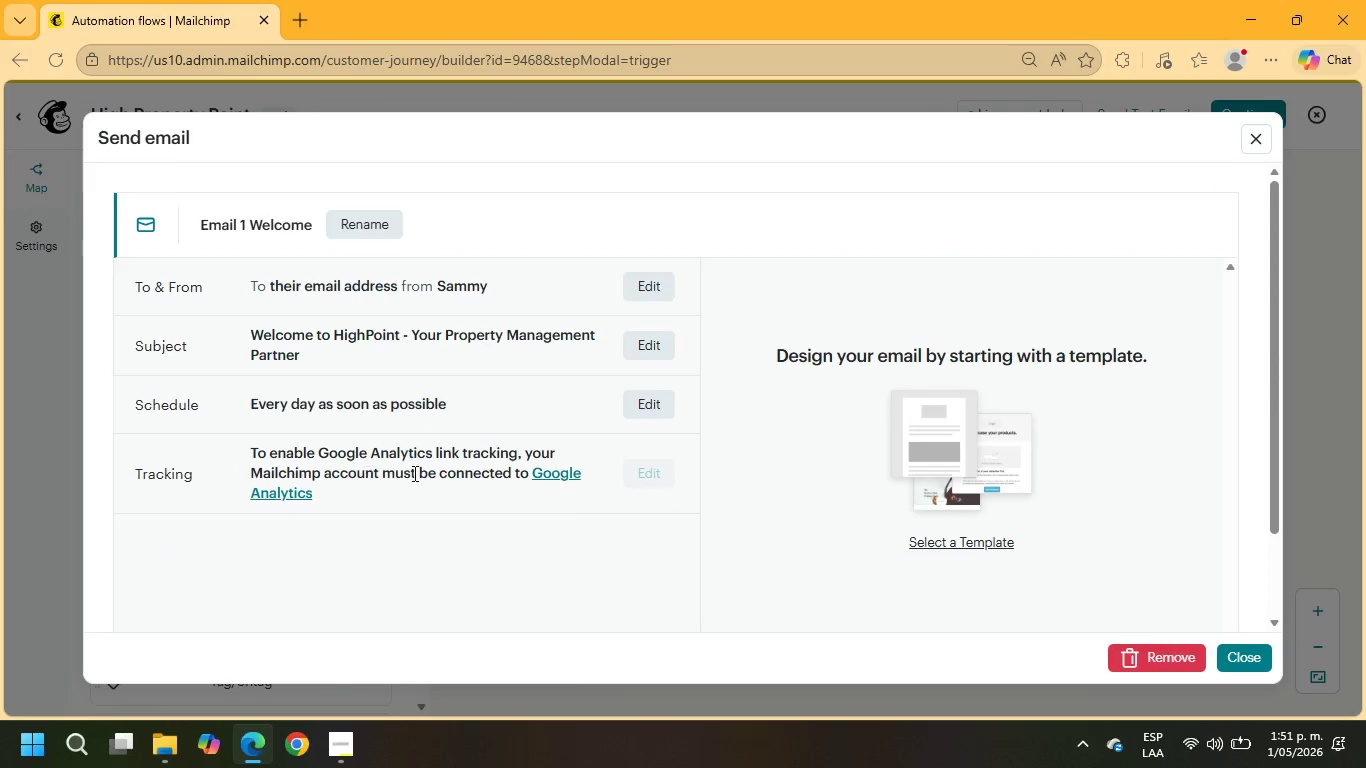 
left_click([934, 539])
 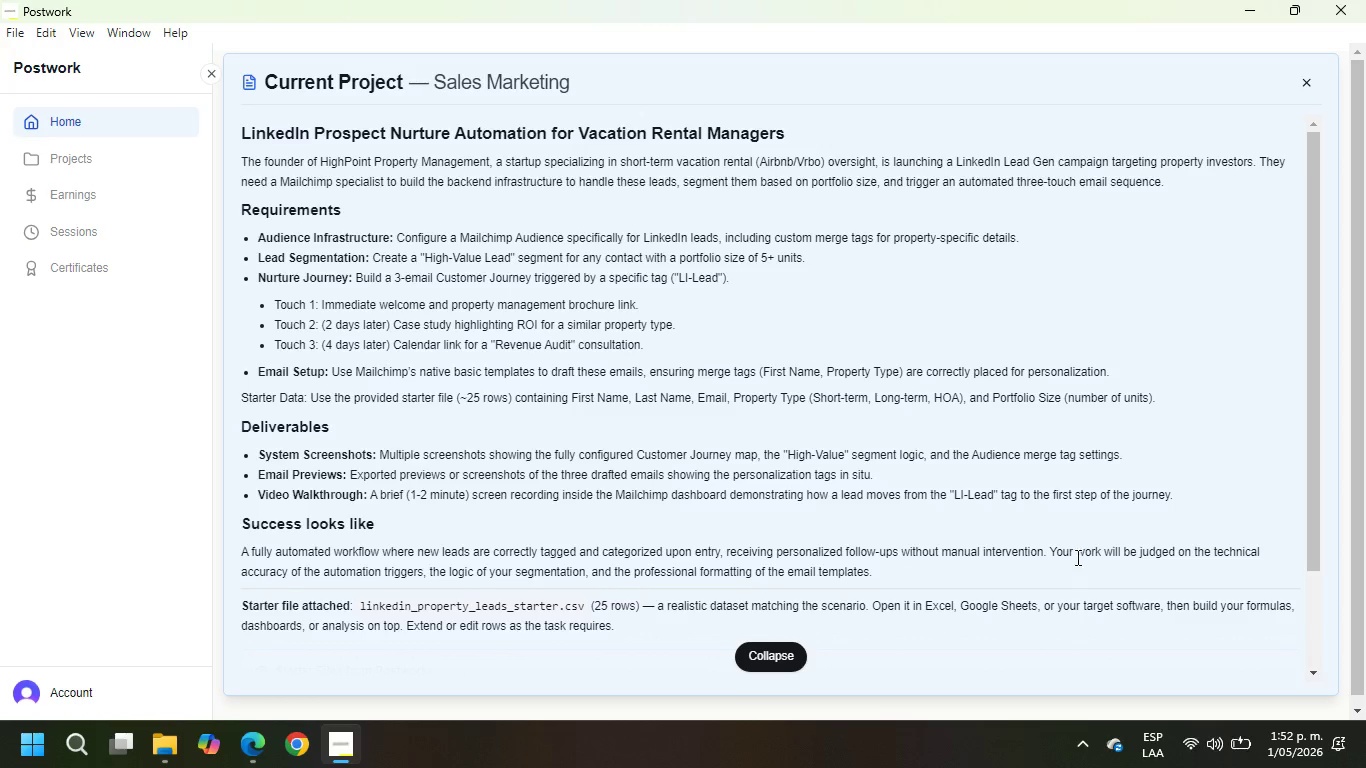 
wait(28.8)
 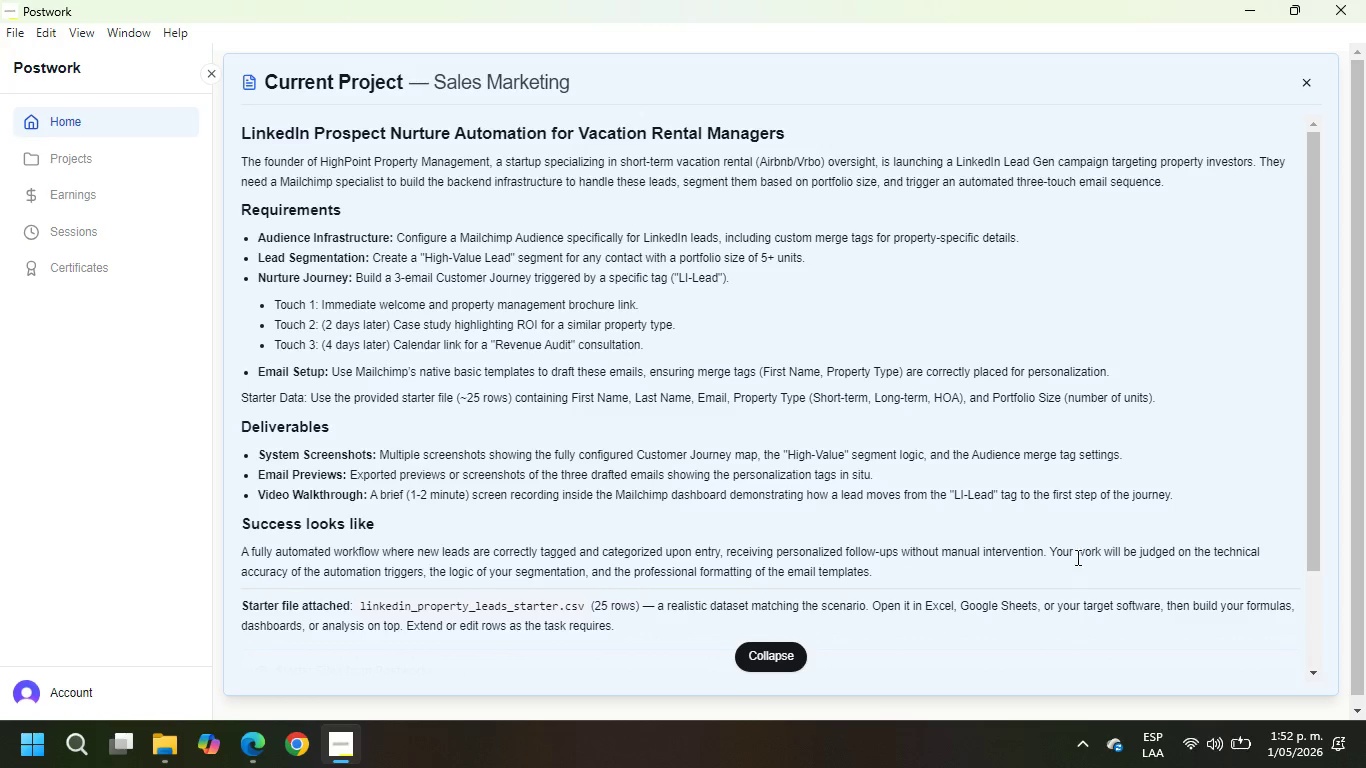 
scroll: coordinate [799, 413], scroll_direction: up, amount: 2.0
 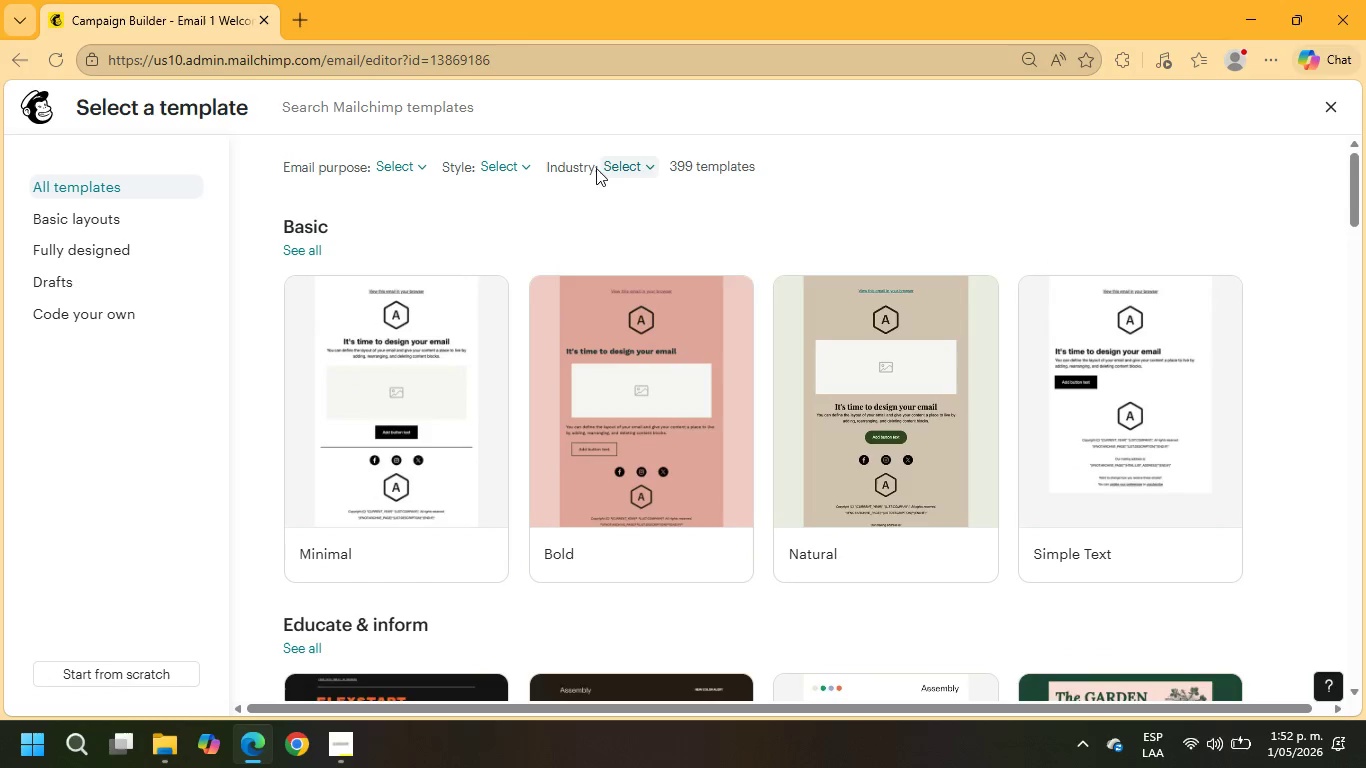 
left_click([647, 169])
 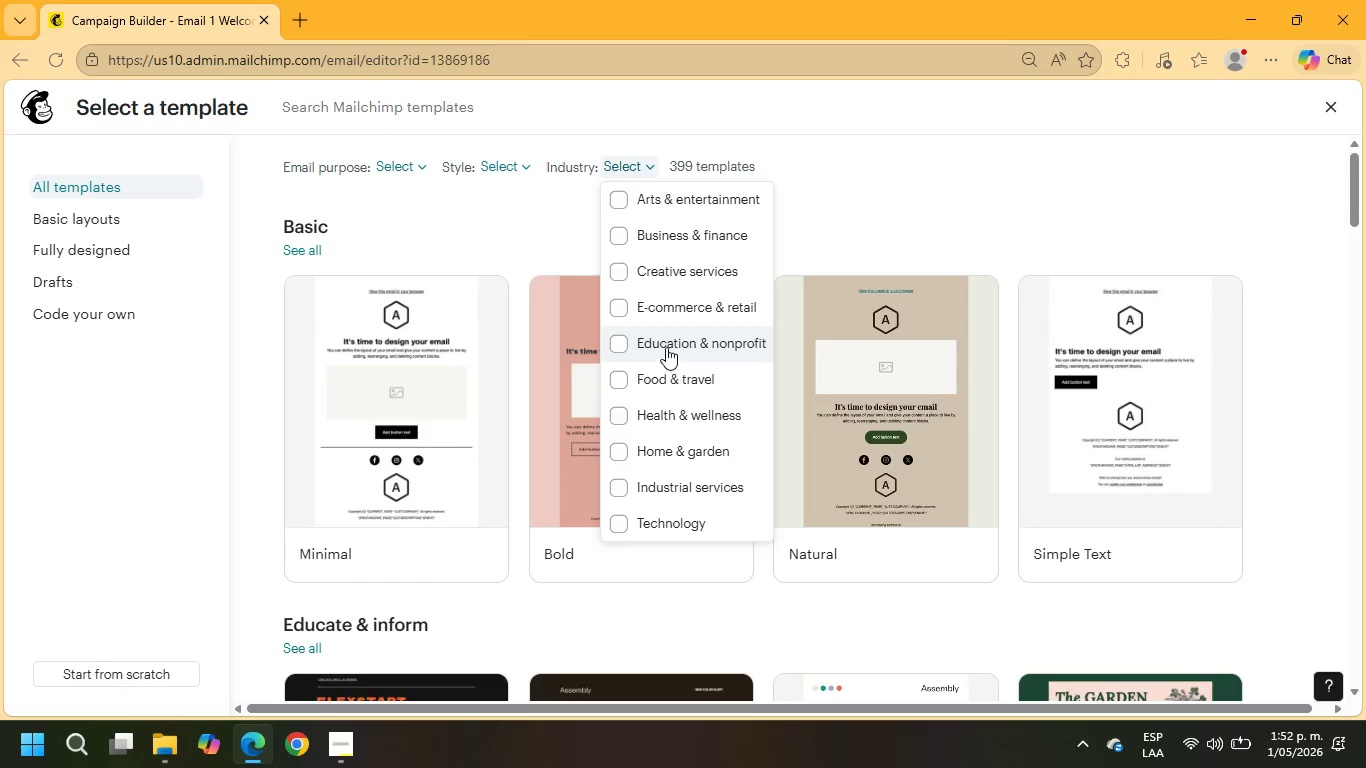 
wait(5.59)
 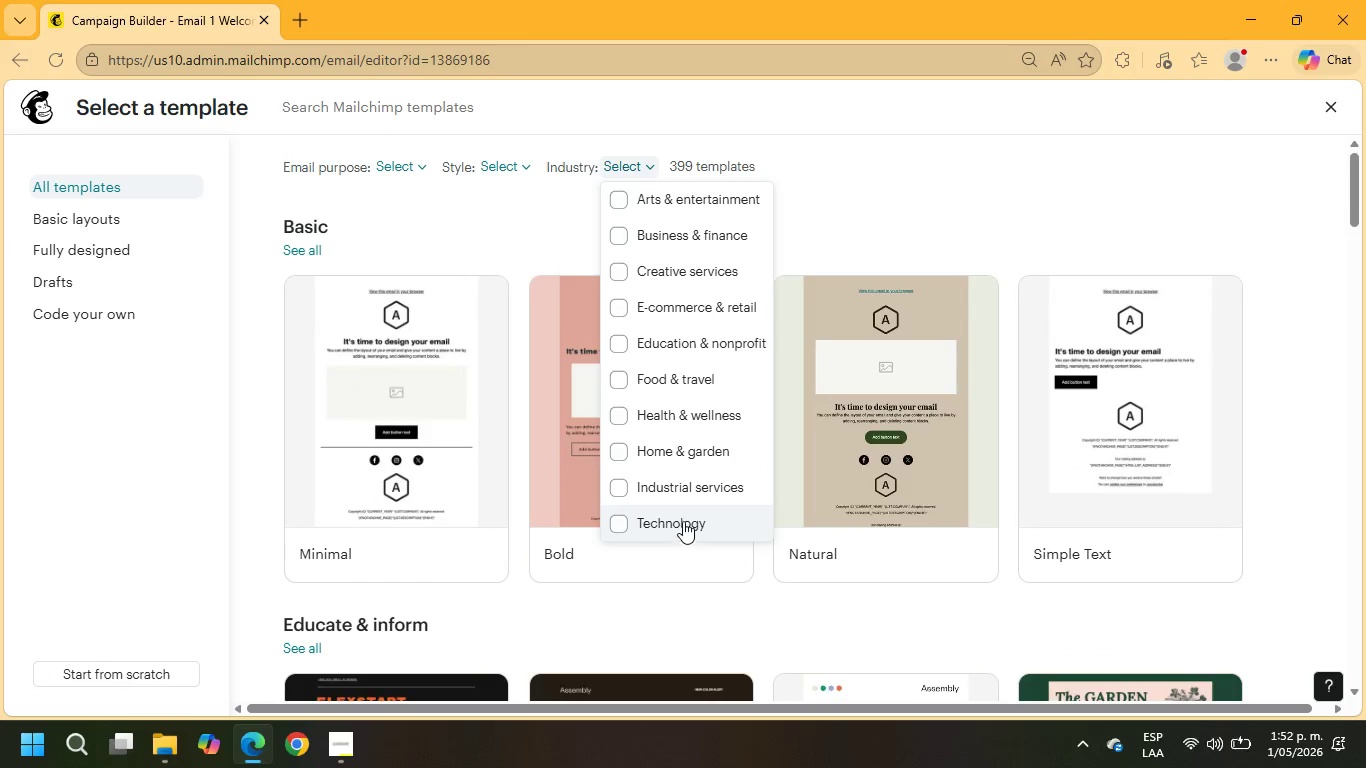 
left_click([669, 372])
 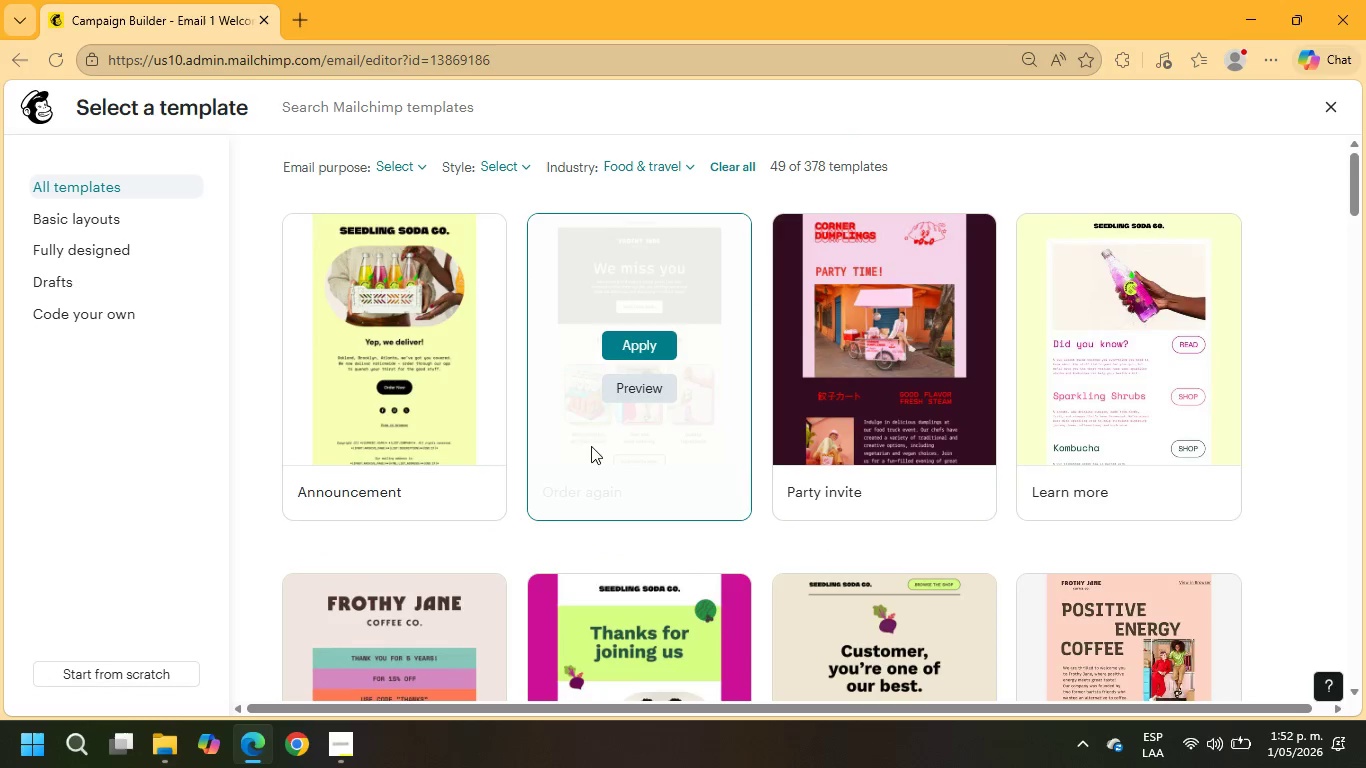 
scroll: coordinate [543, 469], scroll_direction: down, amount: 14.0
 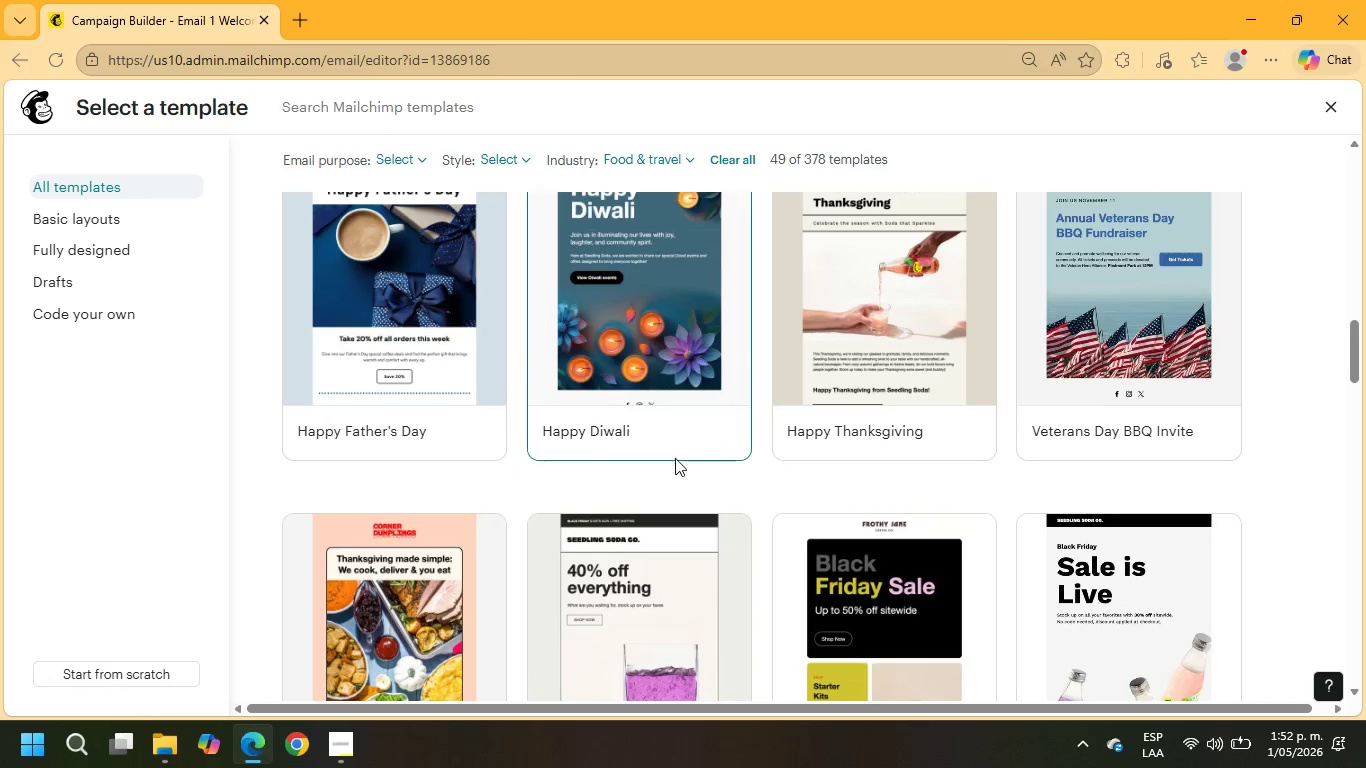 
scroll: coordinate [792, 436], scroll_direction: none, amount: 0.0
 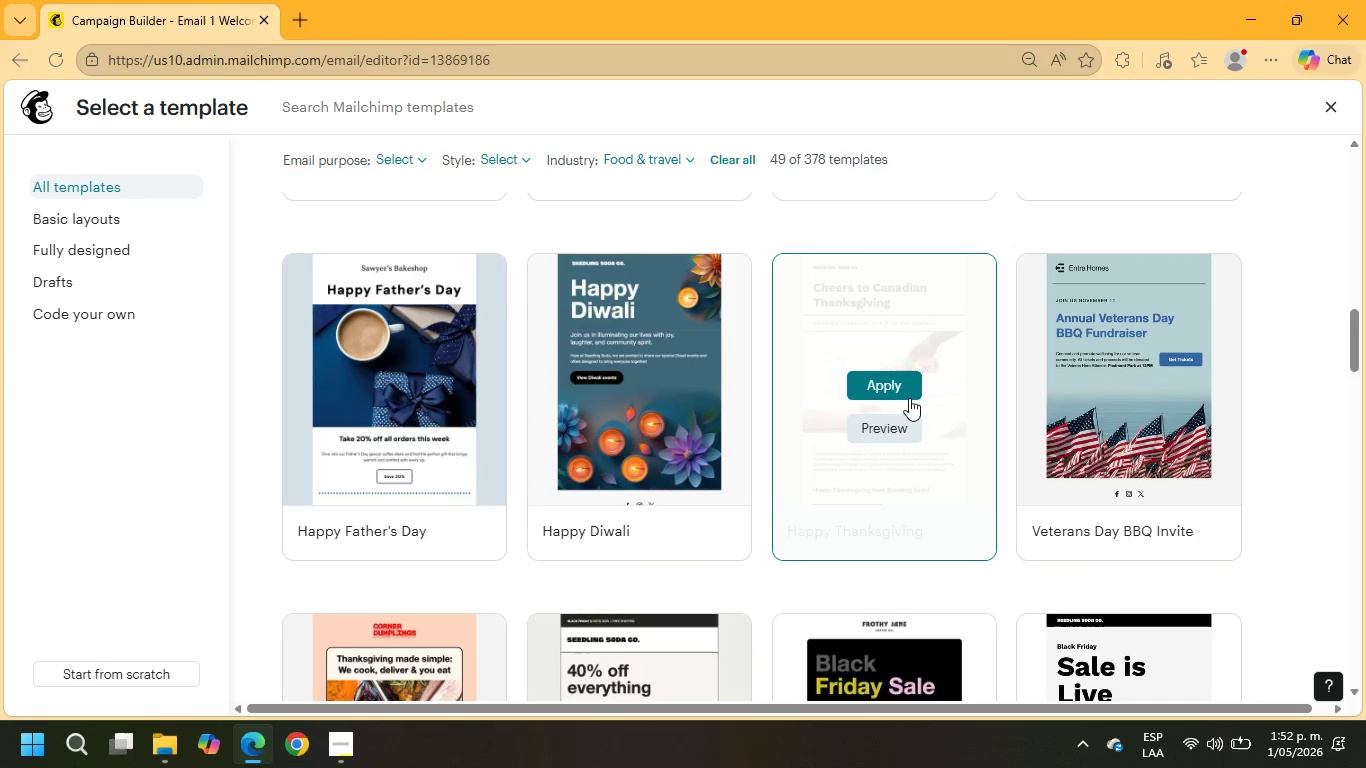 
scroll: coordinate [879, 426], scroll_direction: down, amount: 9.0
 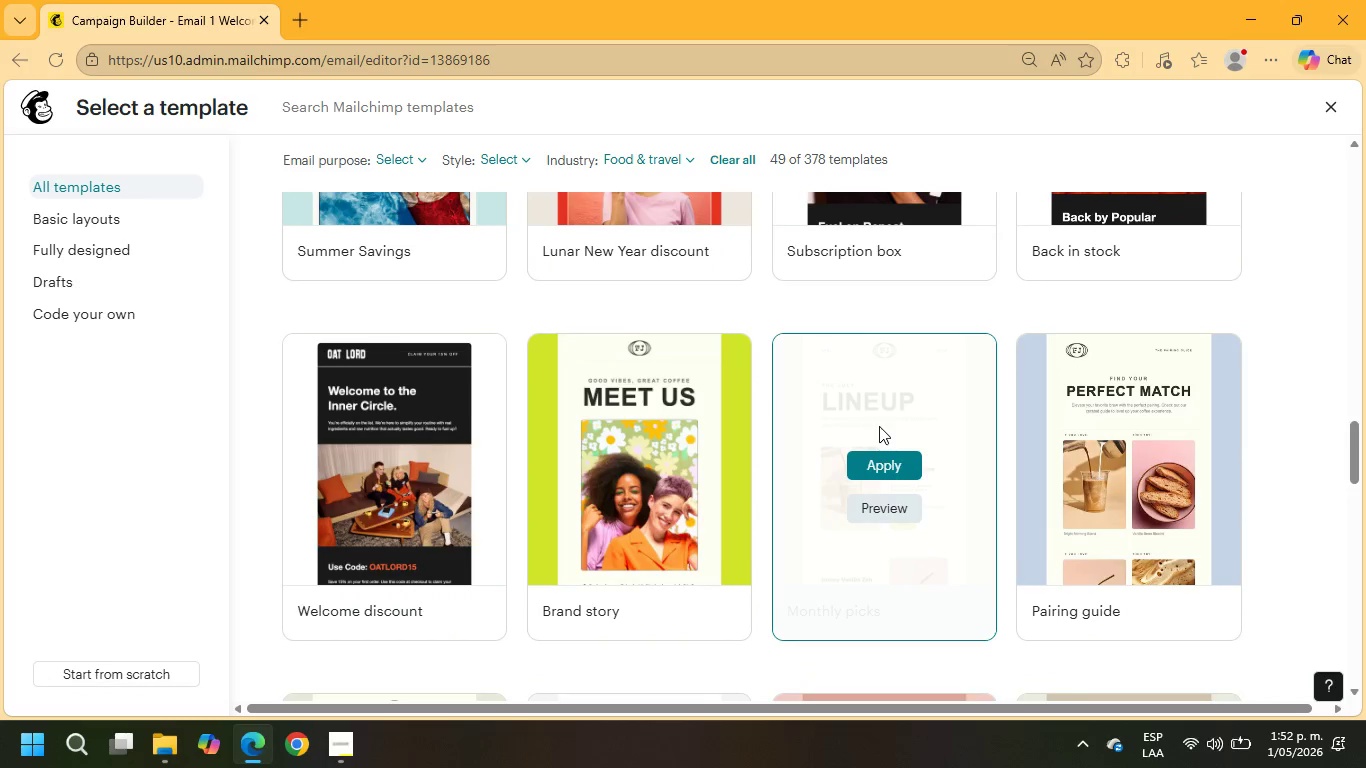 
scroll: coordinate [879, 426], scroll_direction: up, amount: 4.0
 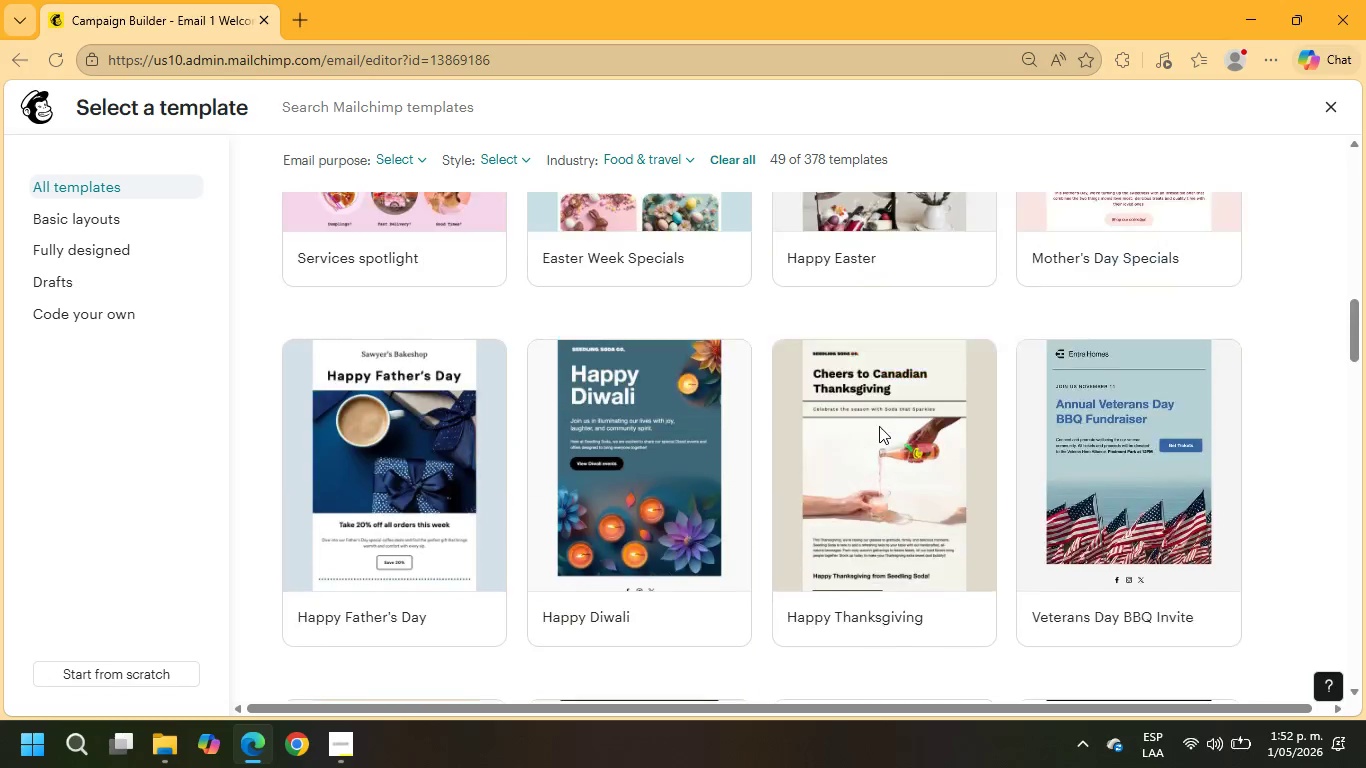 
scroll: coordinate [413, 501], scroll_direction: down, amount: 10.0
 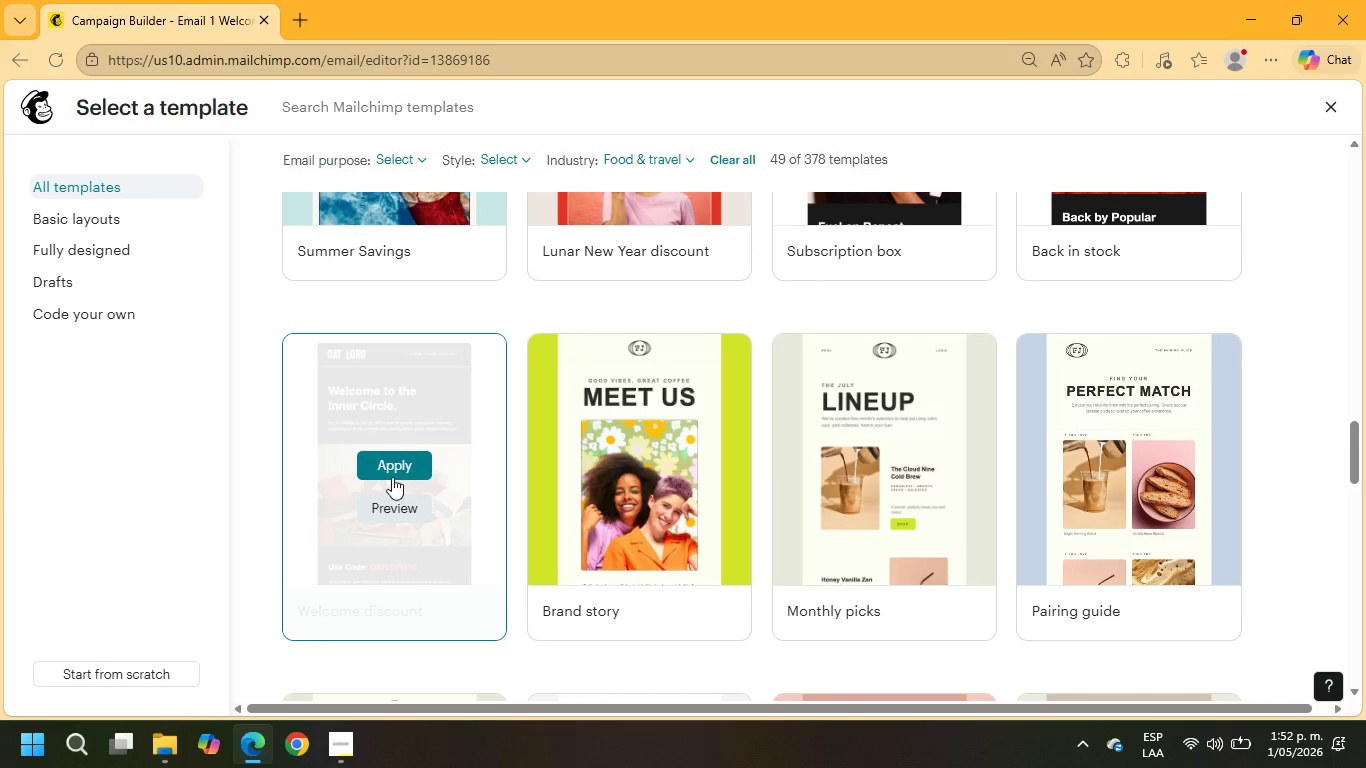 
left_click([391, 477])
 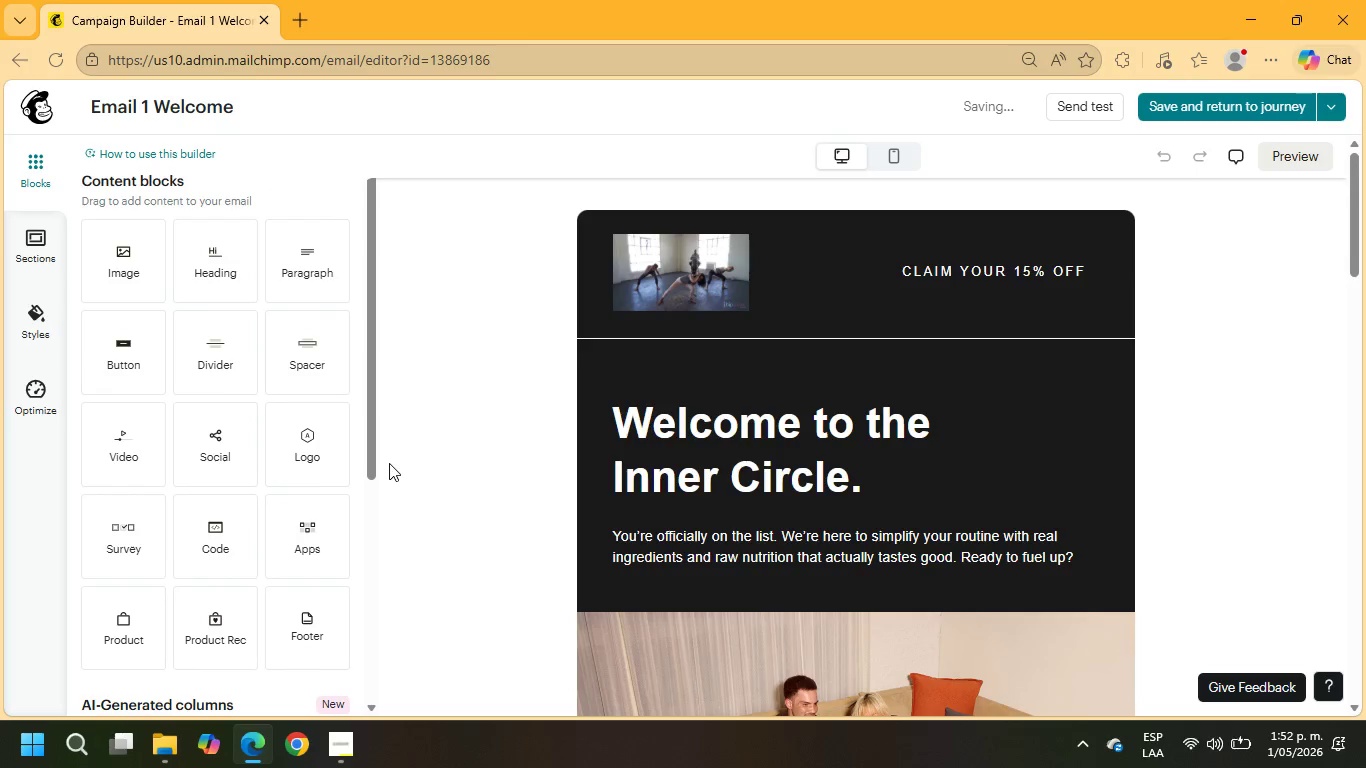 
left_click([652, 284])
 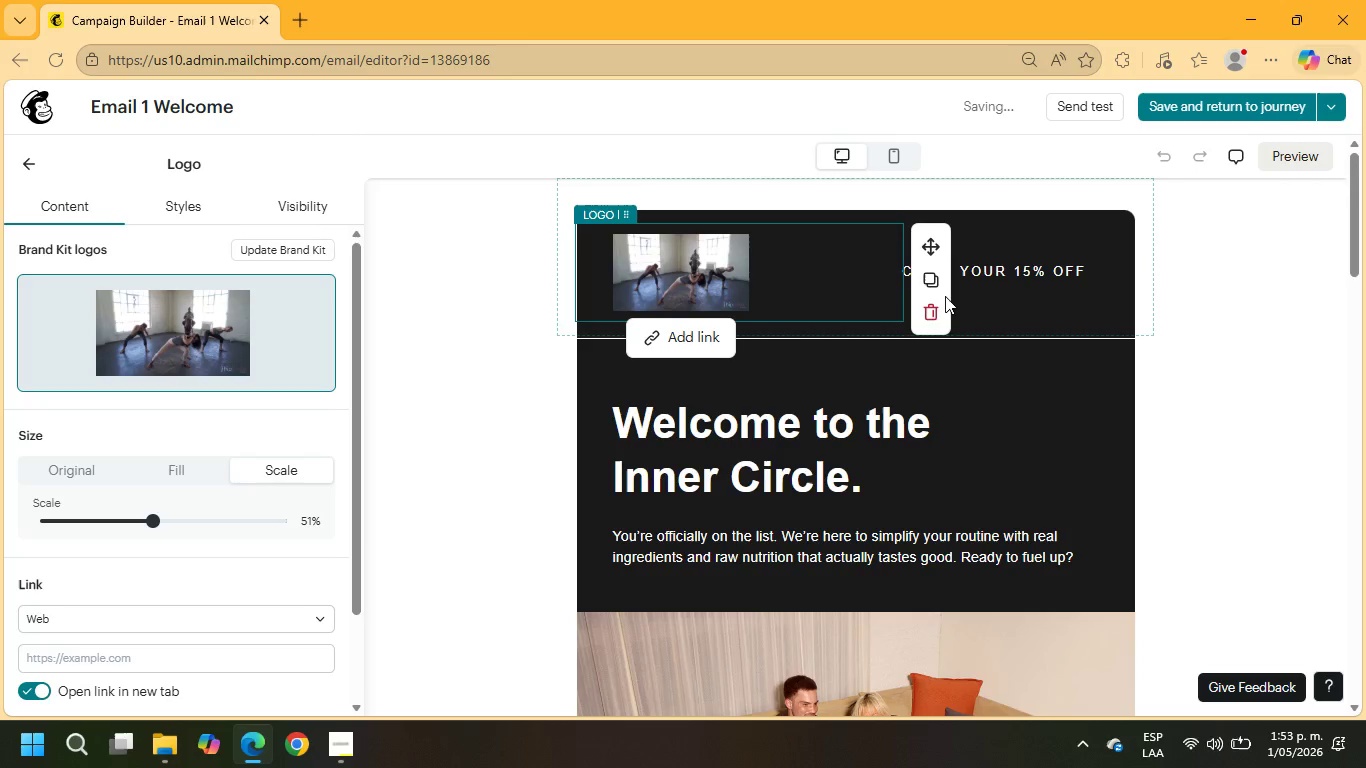 
left_click([936, 311])
 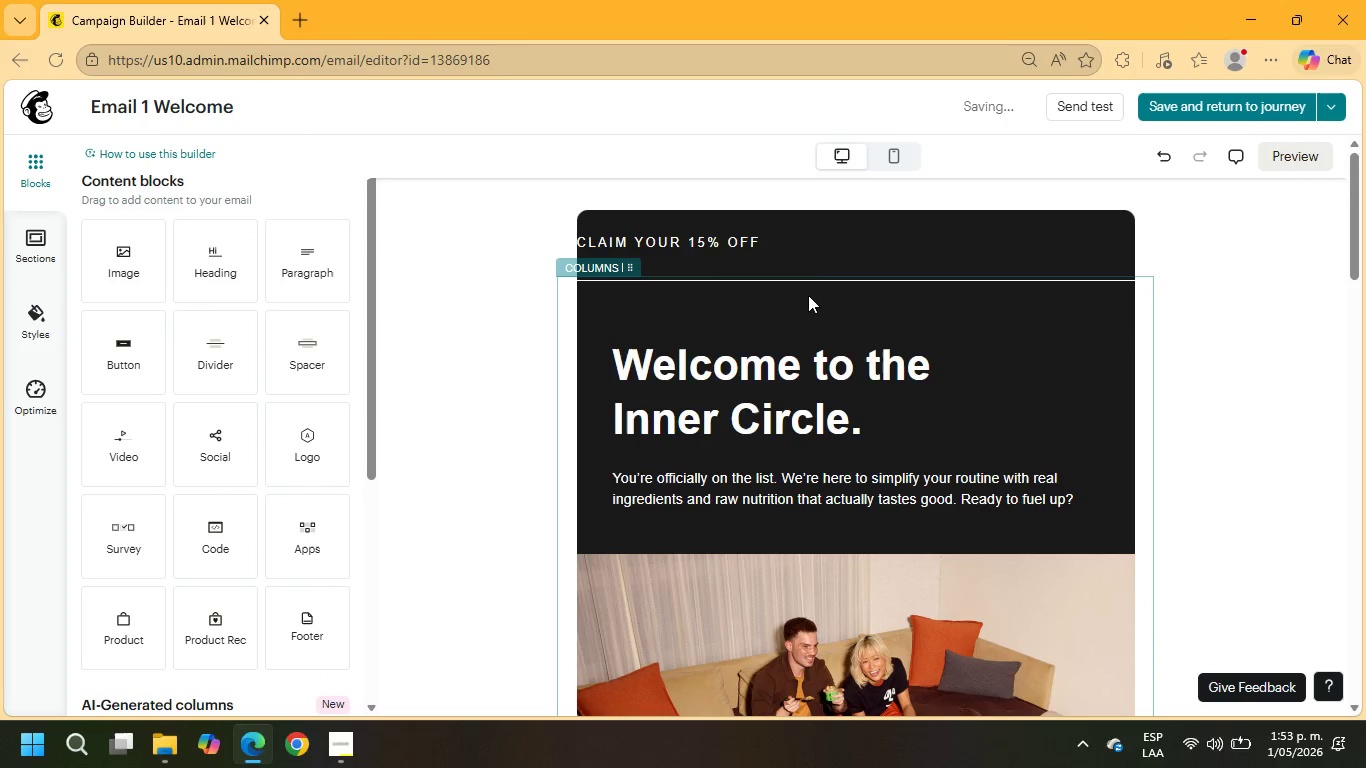 
left_click([753, 245])
 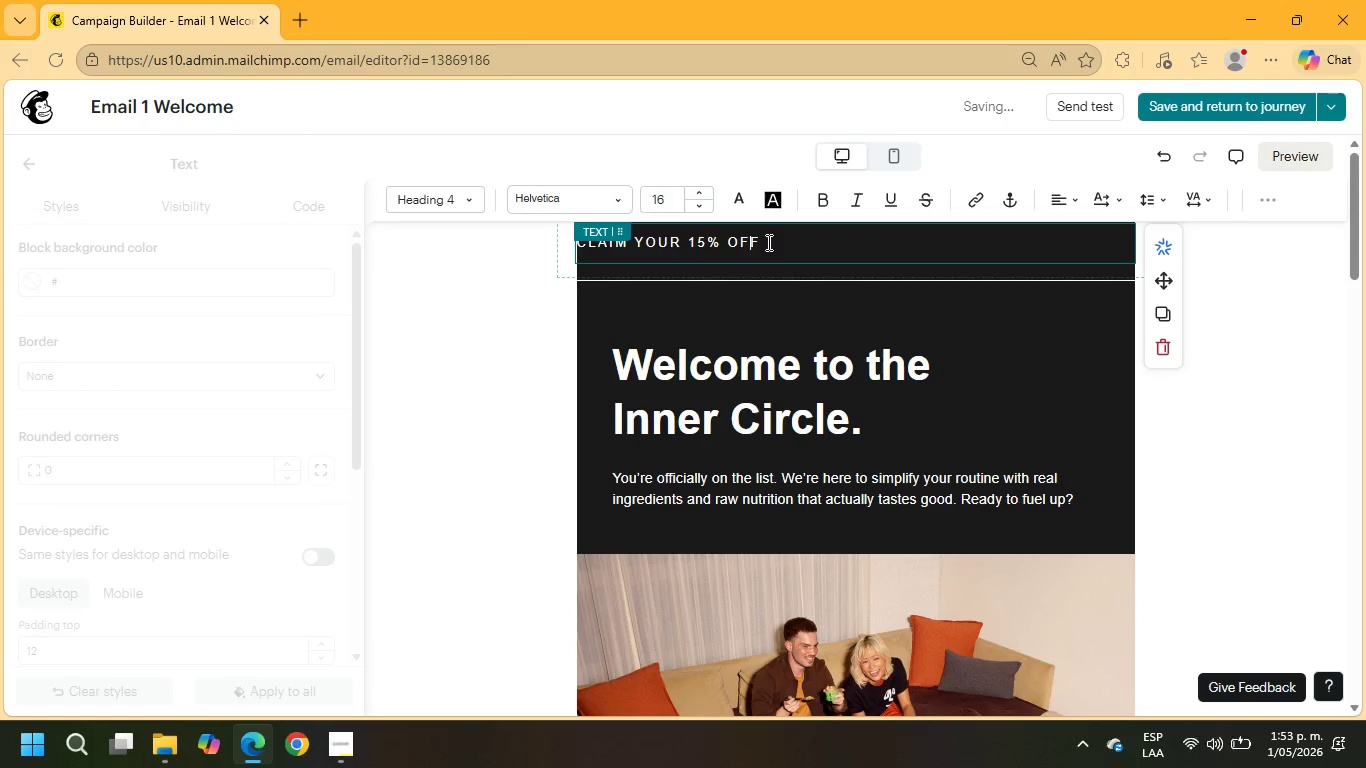 
left_click_drag(start_coordinate=[768, 242], to_coordinate=[543, 238])
 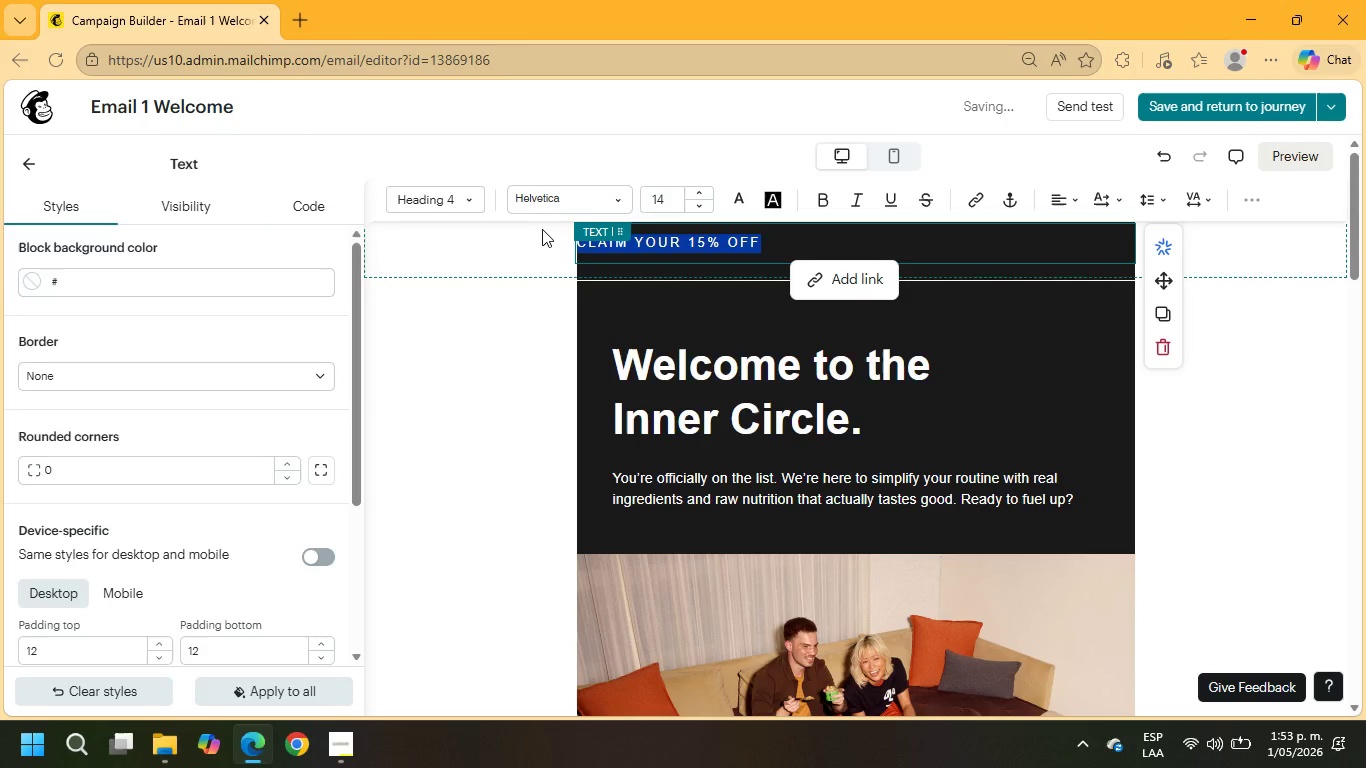 
key(Backspace)
 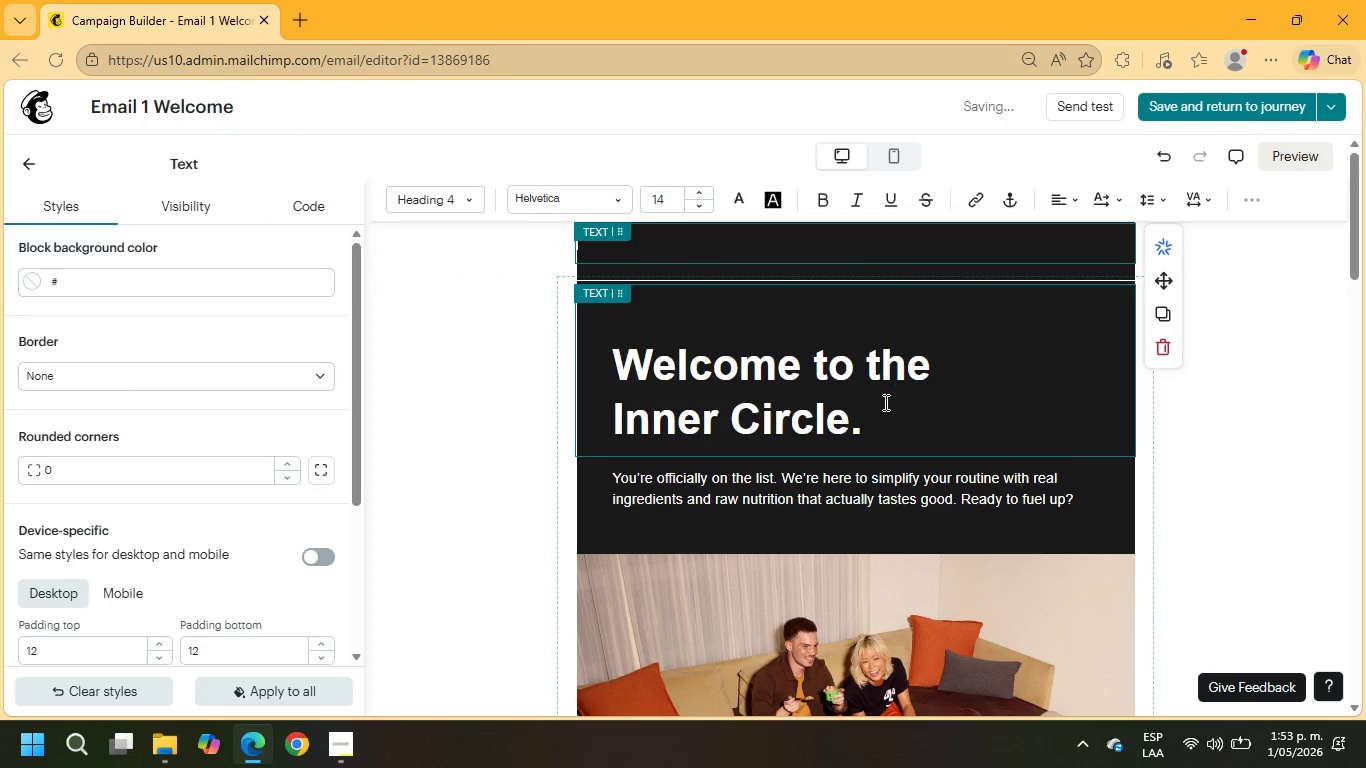 
left_click_drag(start_coordinate=[875, 419], to_coordinate=[583, 365])
 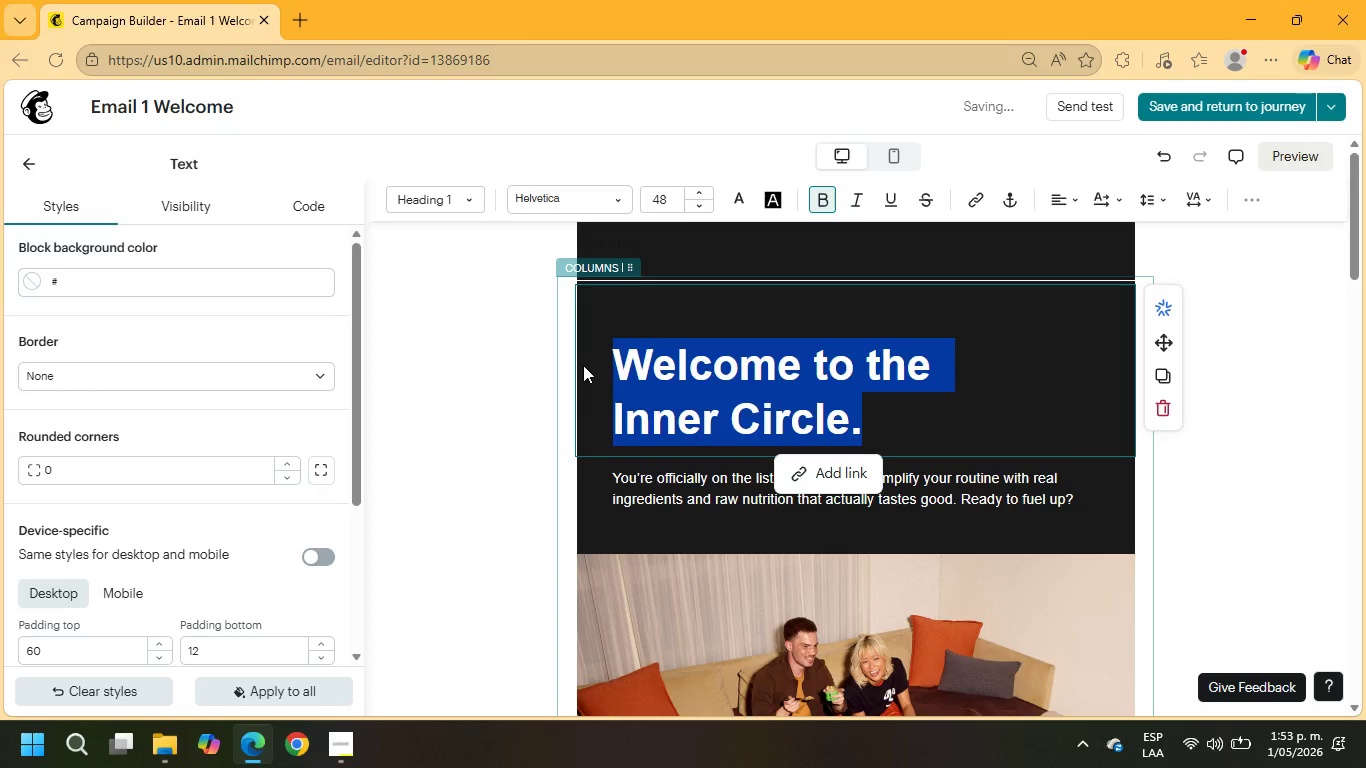 
type(Hi)
 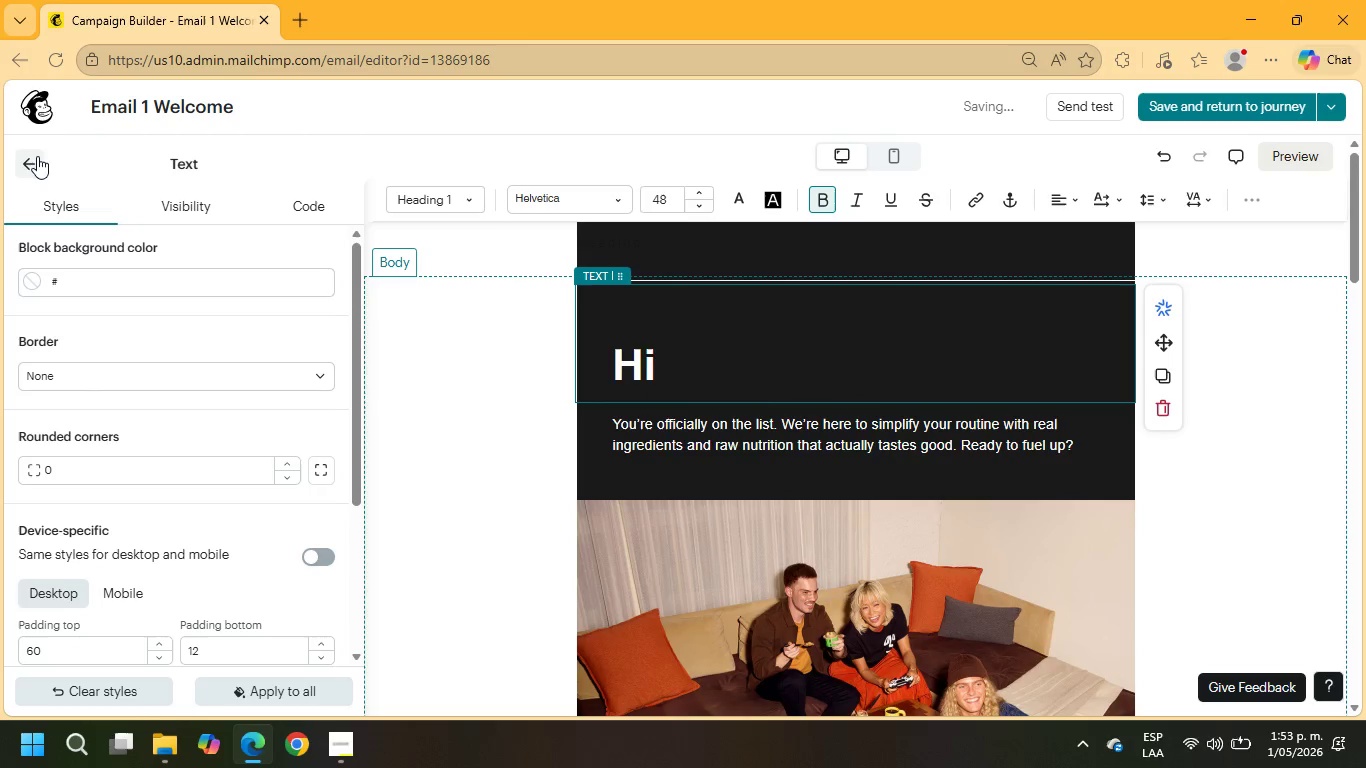 
left_click([29, 161])
 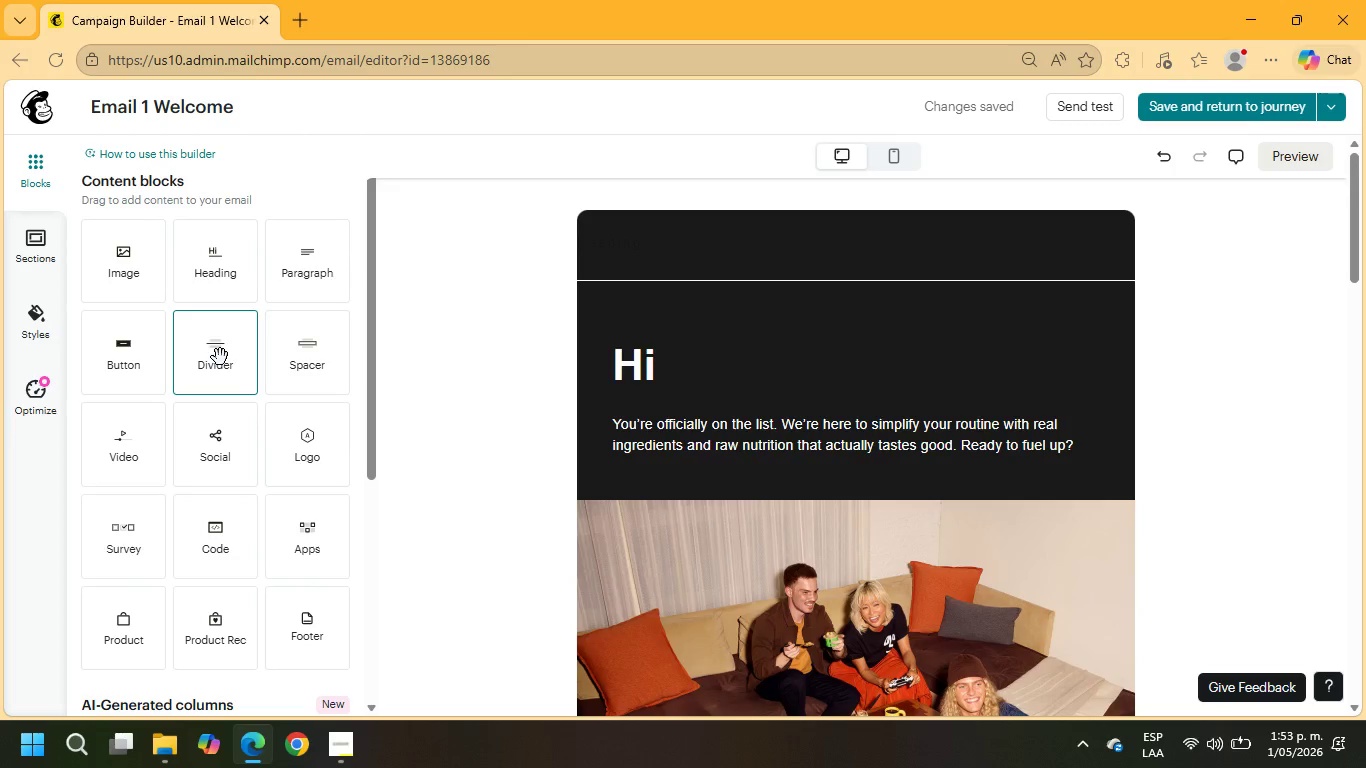 
wait(14.83)
 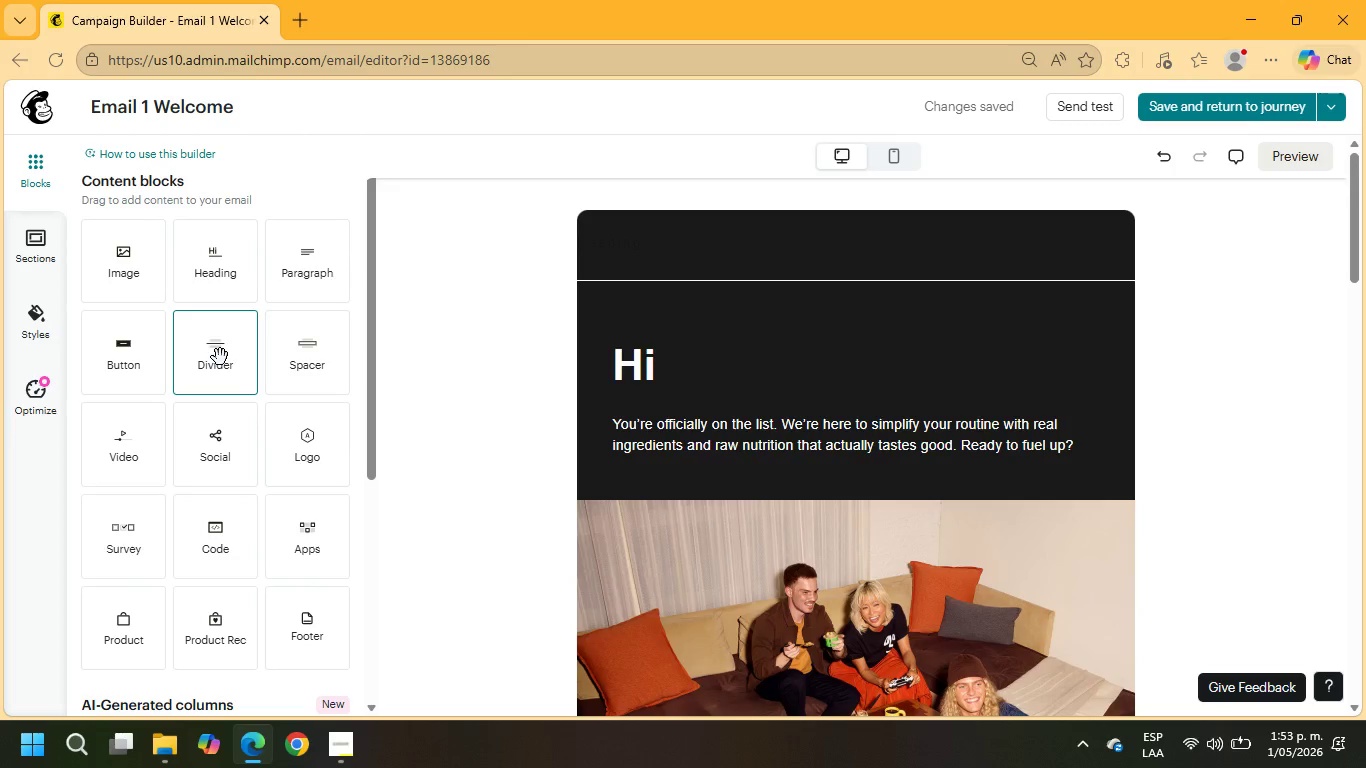 
scroll: coordinate [338, 450], scroll_direction: down, amount: 6.0
 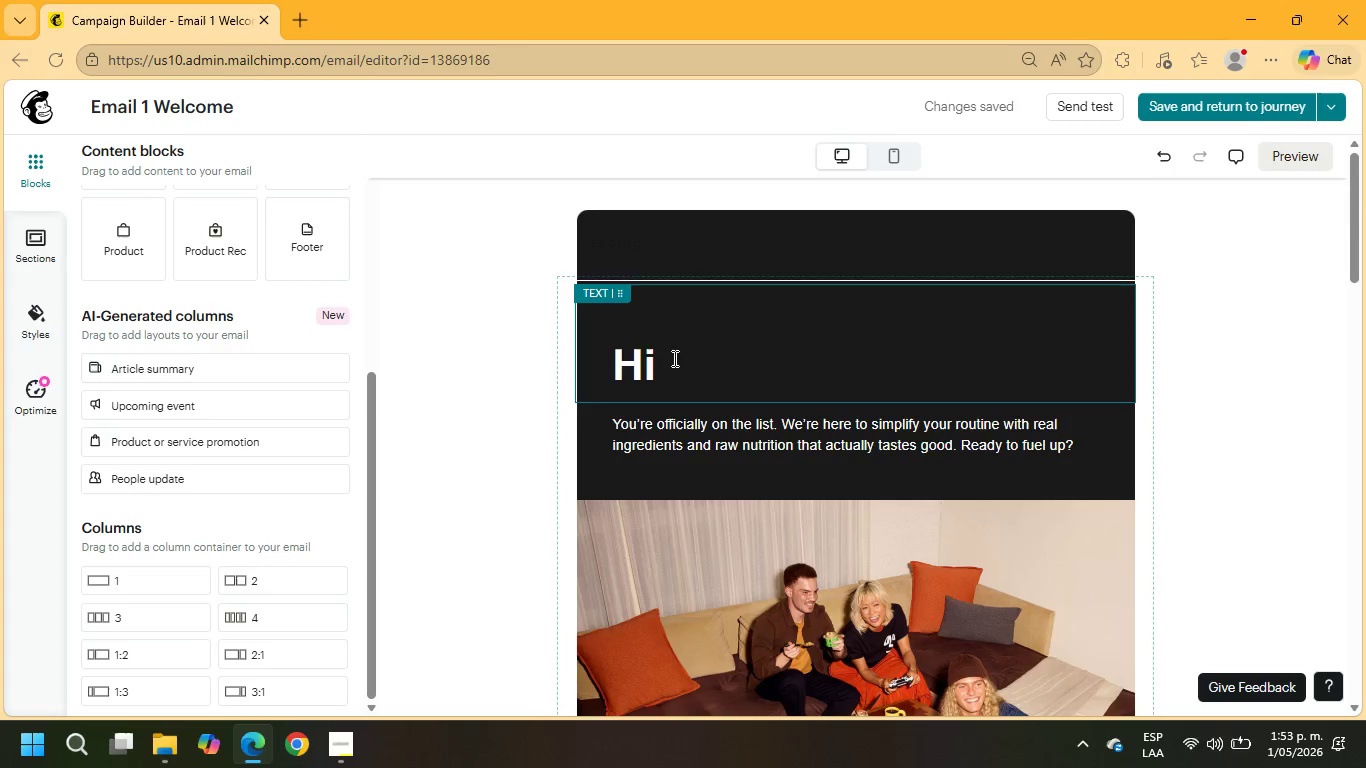 
wait(5.41)
 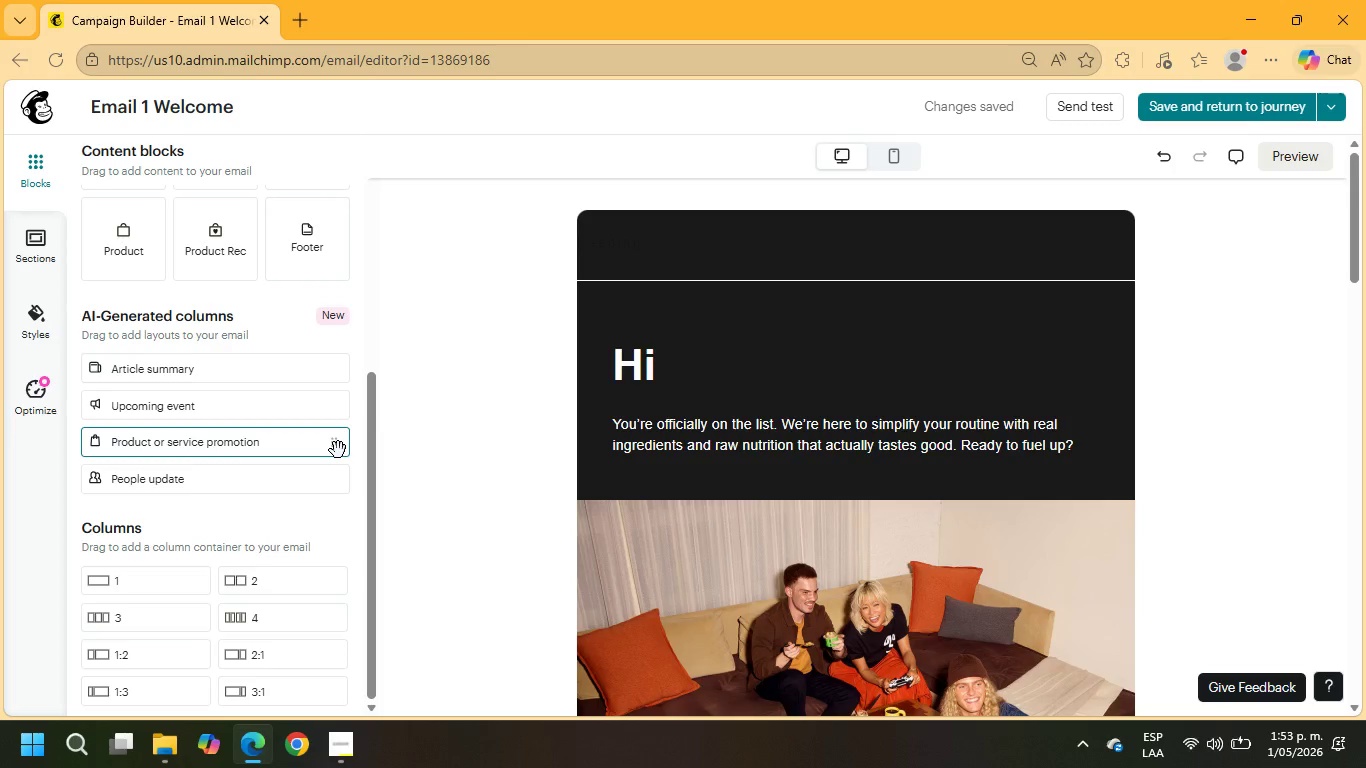 
type( +\FNAME)
 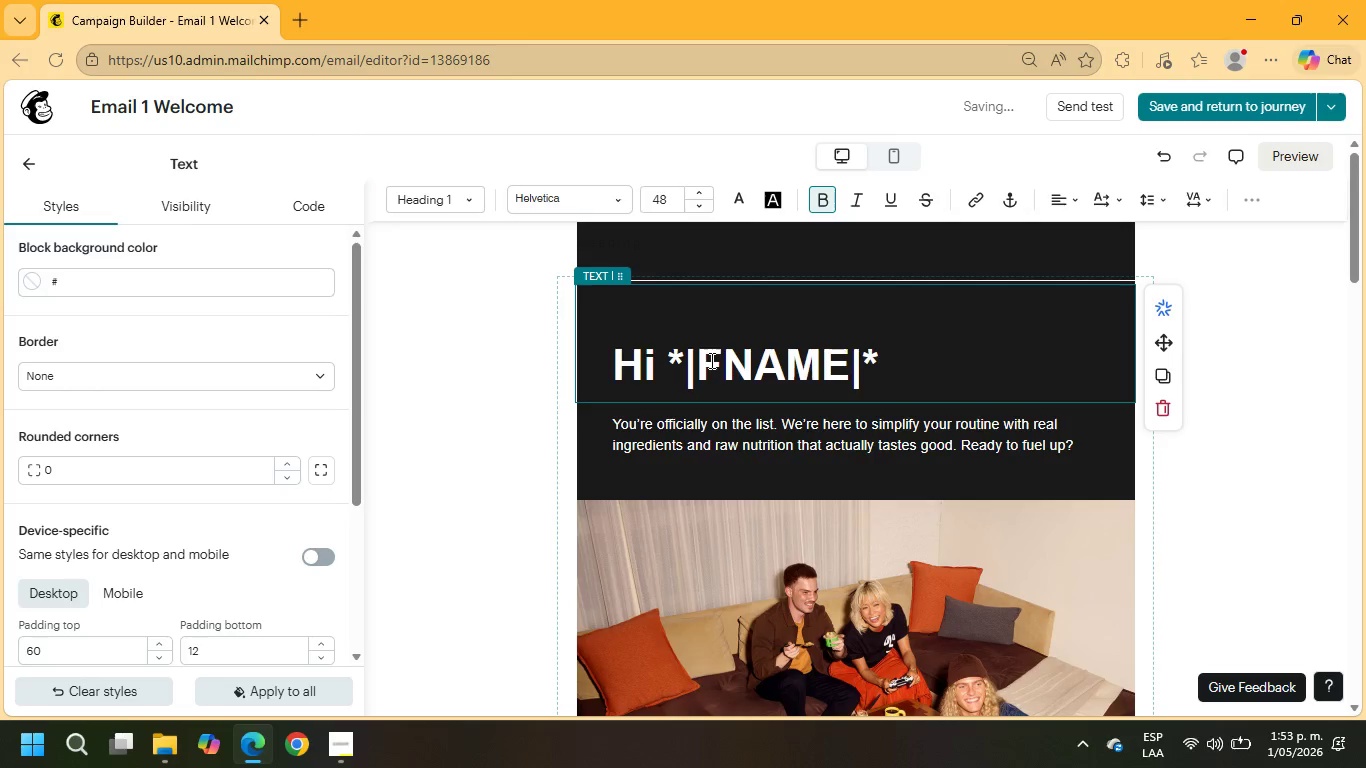 
key(ArrowRight)
 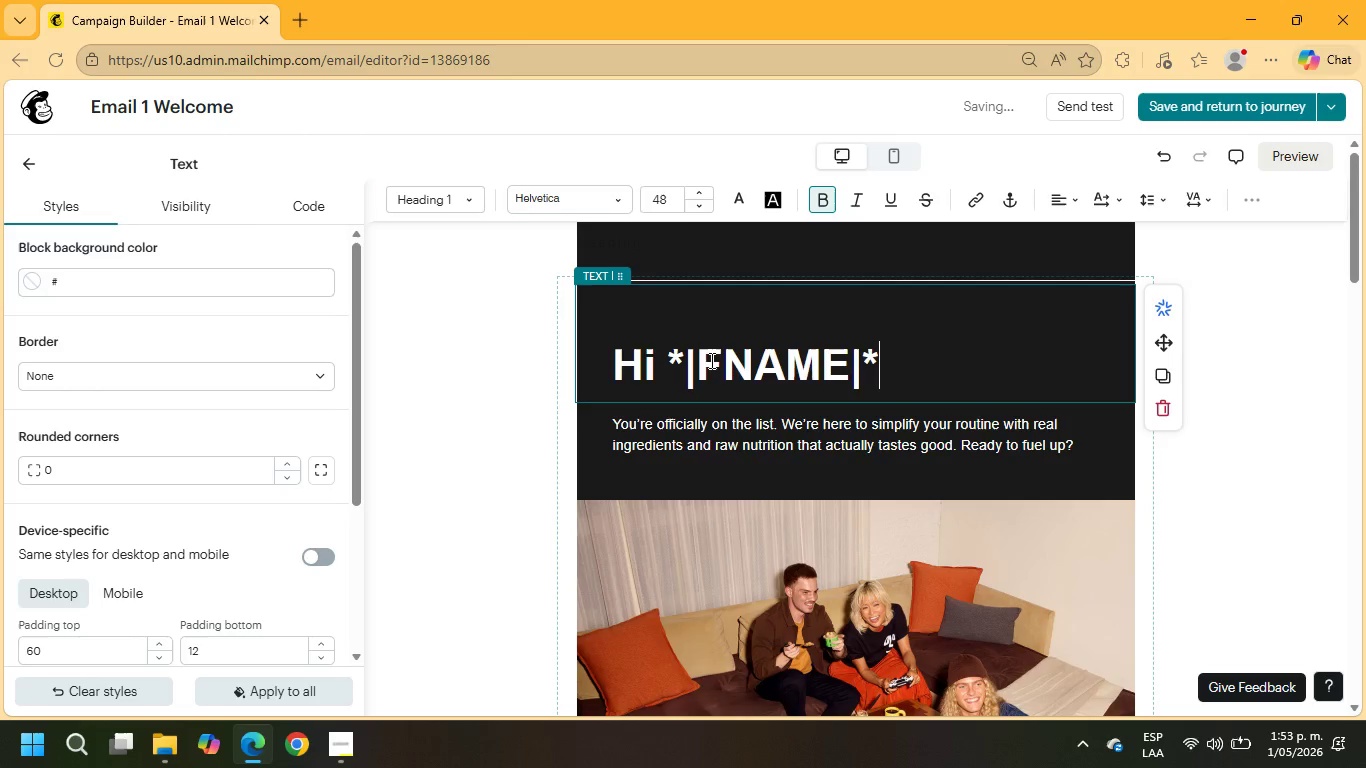 
key(ArrowRight)
 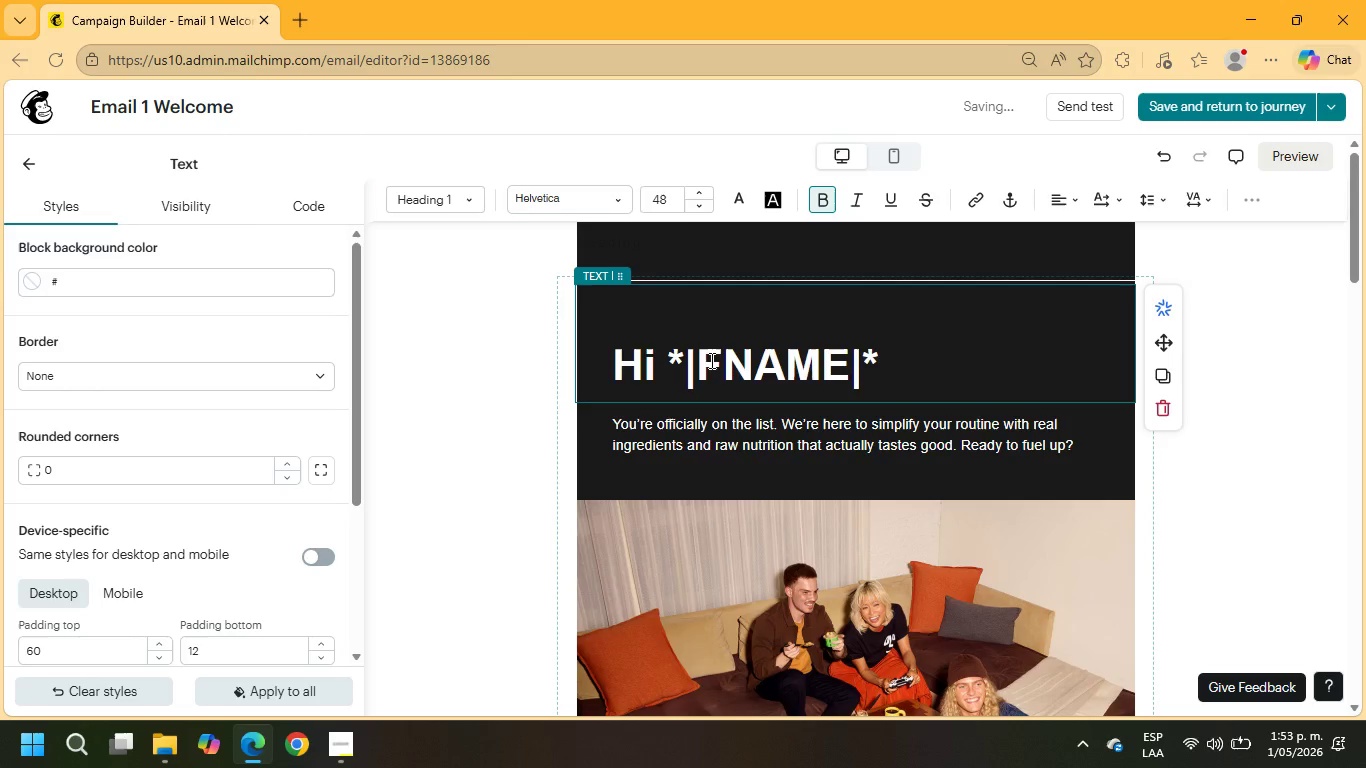 
key(Comma)
 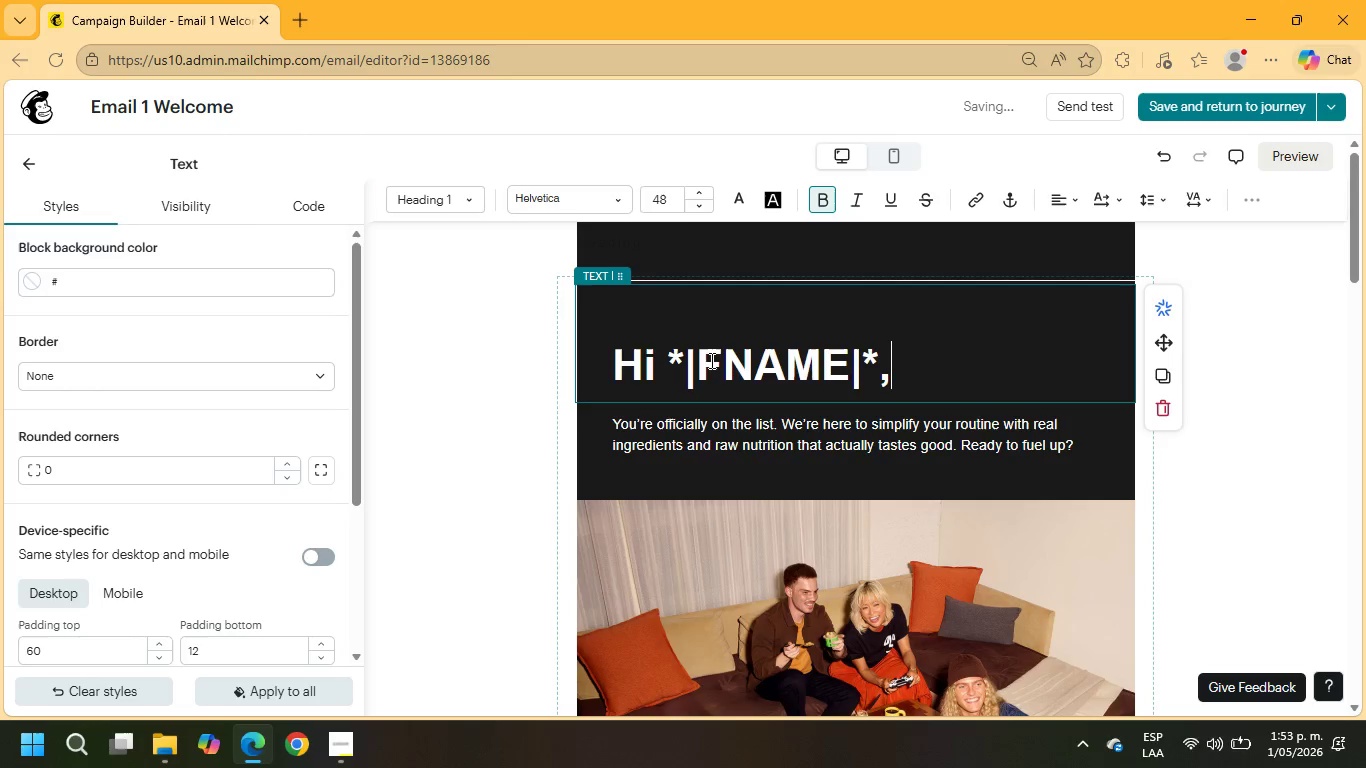 
key(Space)
 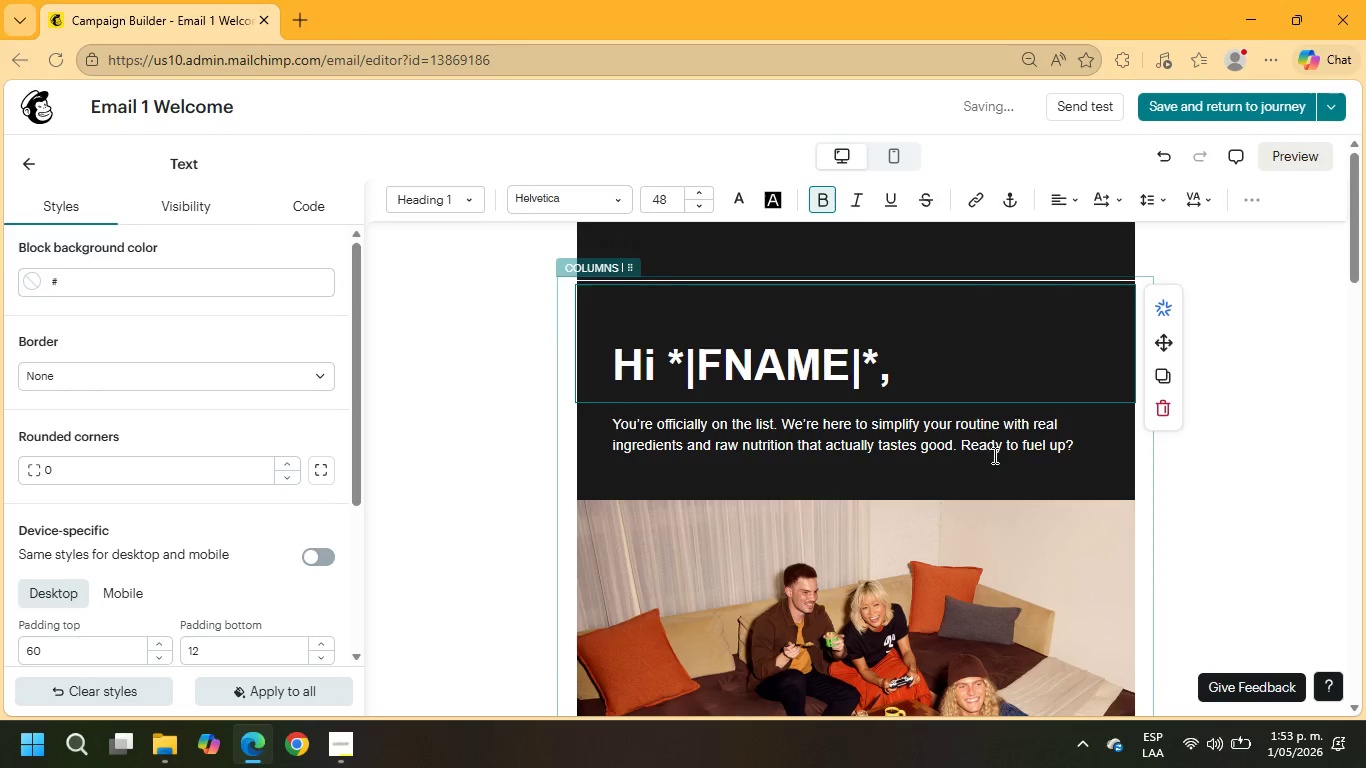 
left_click_drag(start_coordinate=[1072, 448], to_coordinate=[592, 416])
 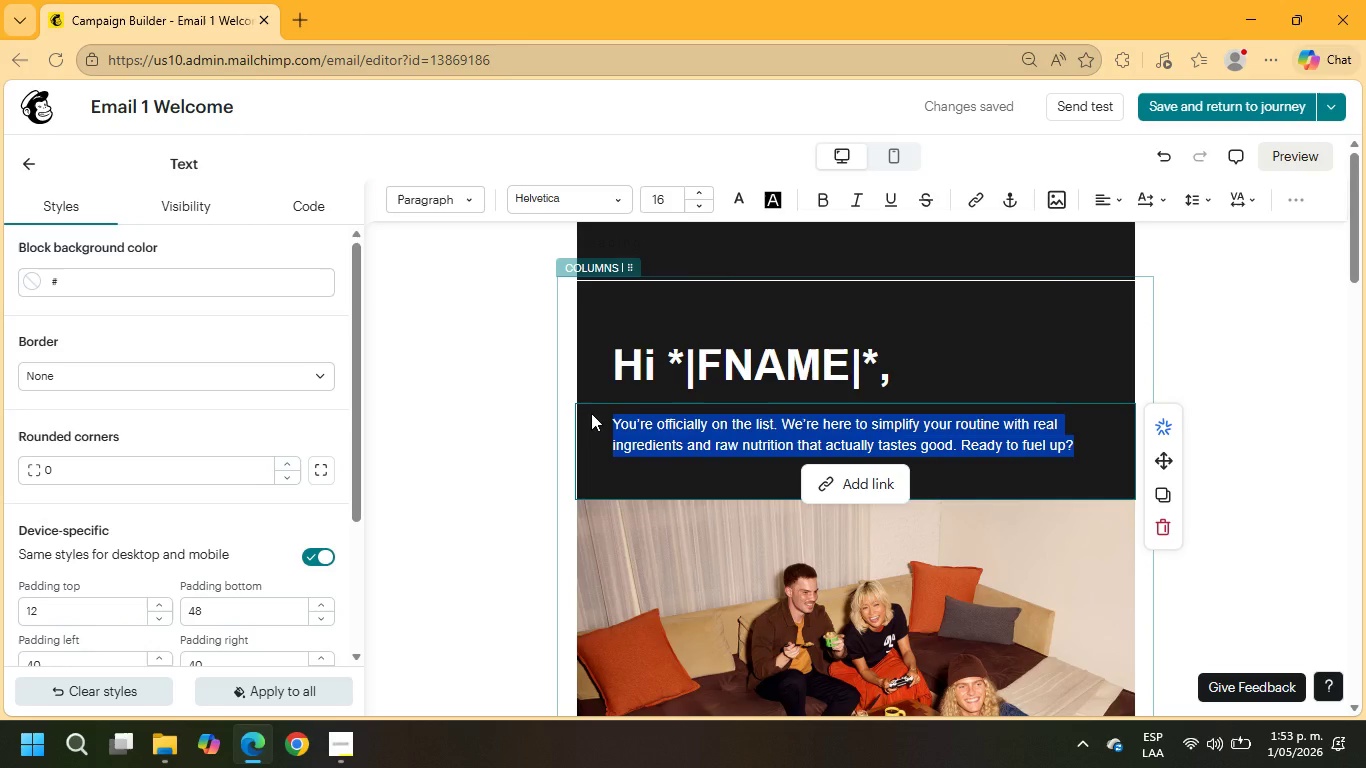 
type(tHANKS)
key(Backspace)
key(Backspace)
key(Backspace)
key(Backspace)
key(Backspace)
key(Backspace)
type(Thanks for conee)
key(Backspace)
key(Backspace)
type(necting with us on Liun)
key(Backspace)
key(Backspace)
type(nked In!)
 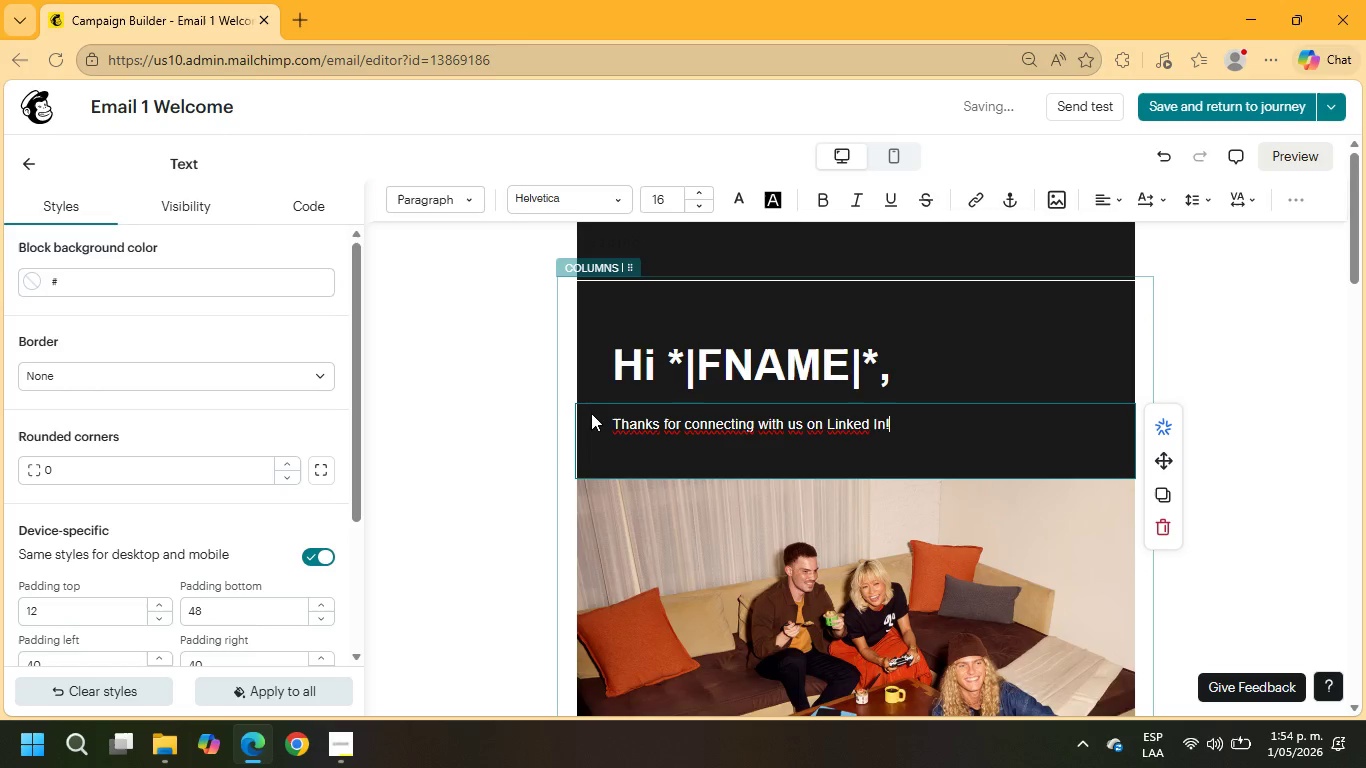 
 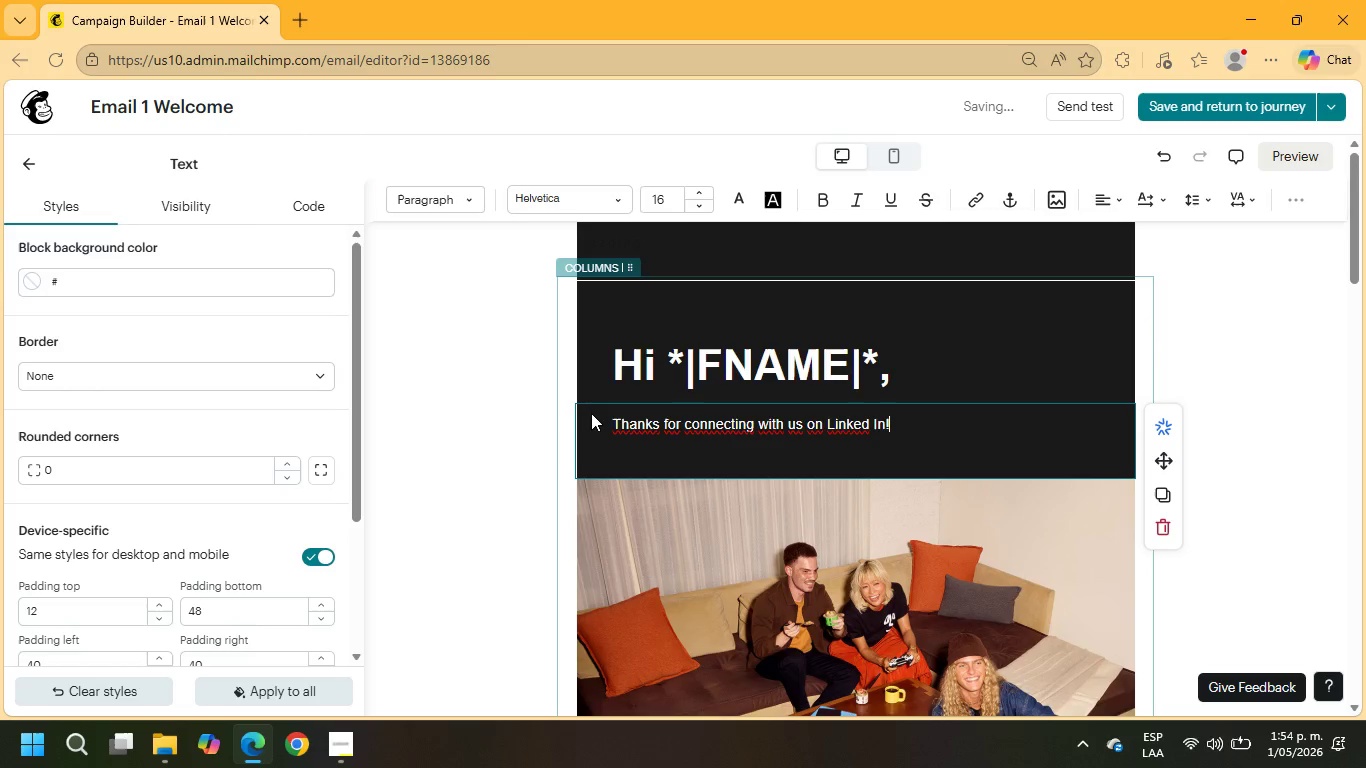 
key(Enter)
 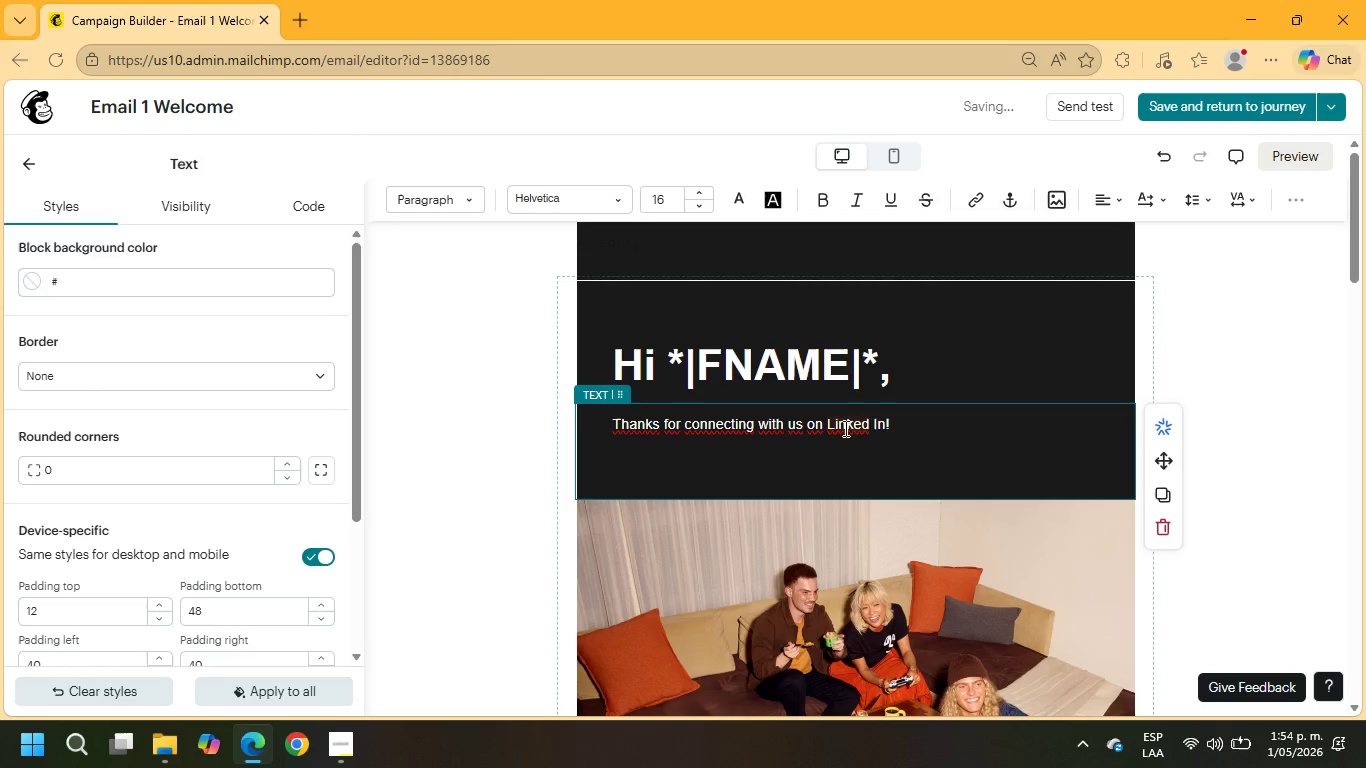 
left_click_drag(start_coordinate=[896, 427], to_coordinate=[601, 405])
 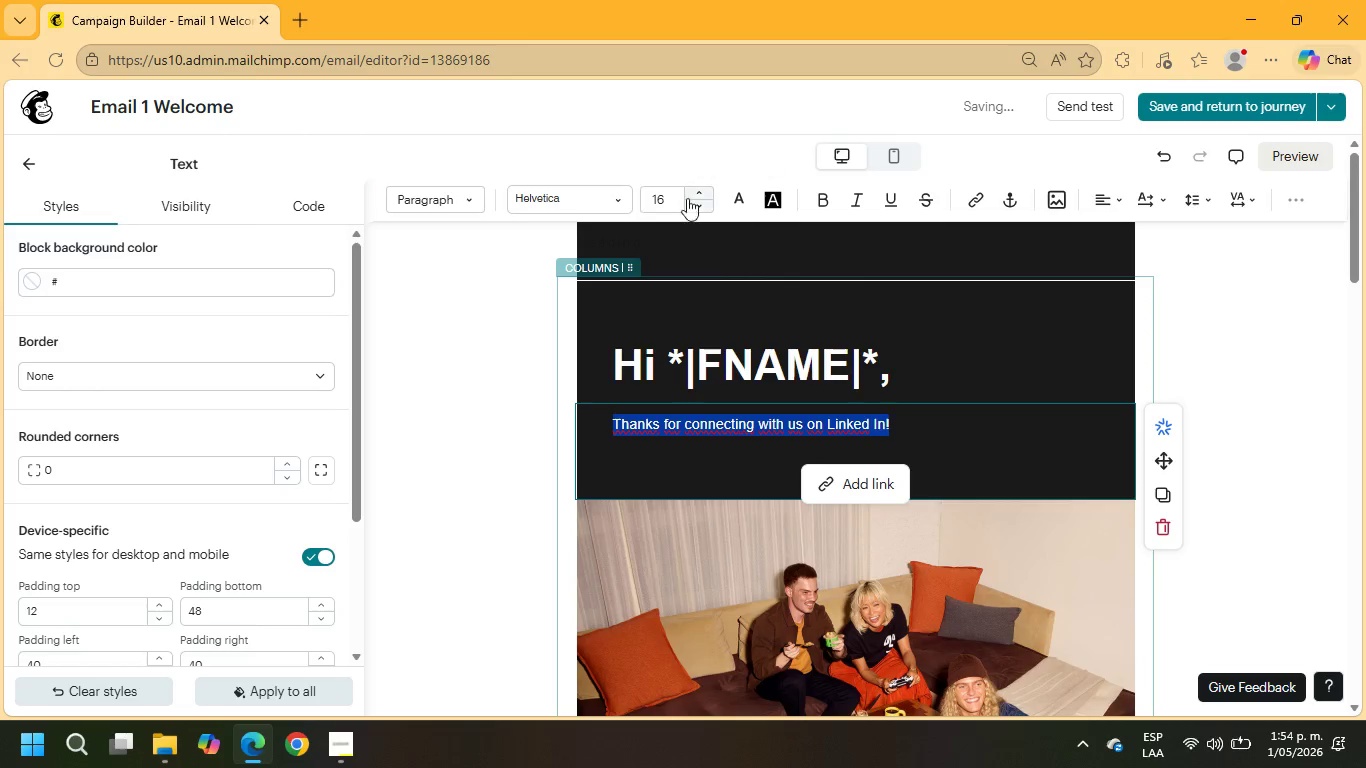 
left_click([695, 195])
 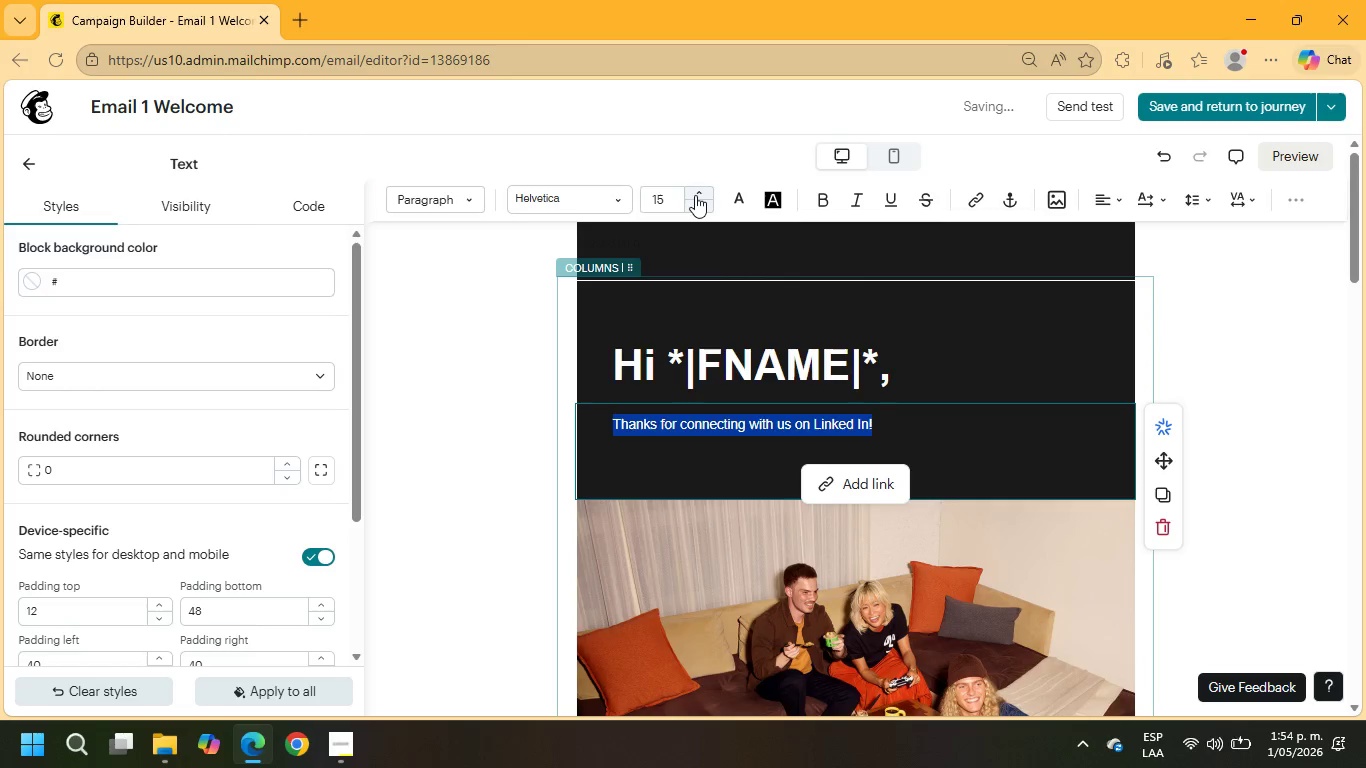 
left_click([695, 195])
 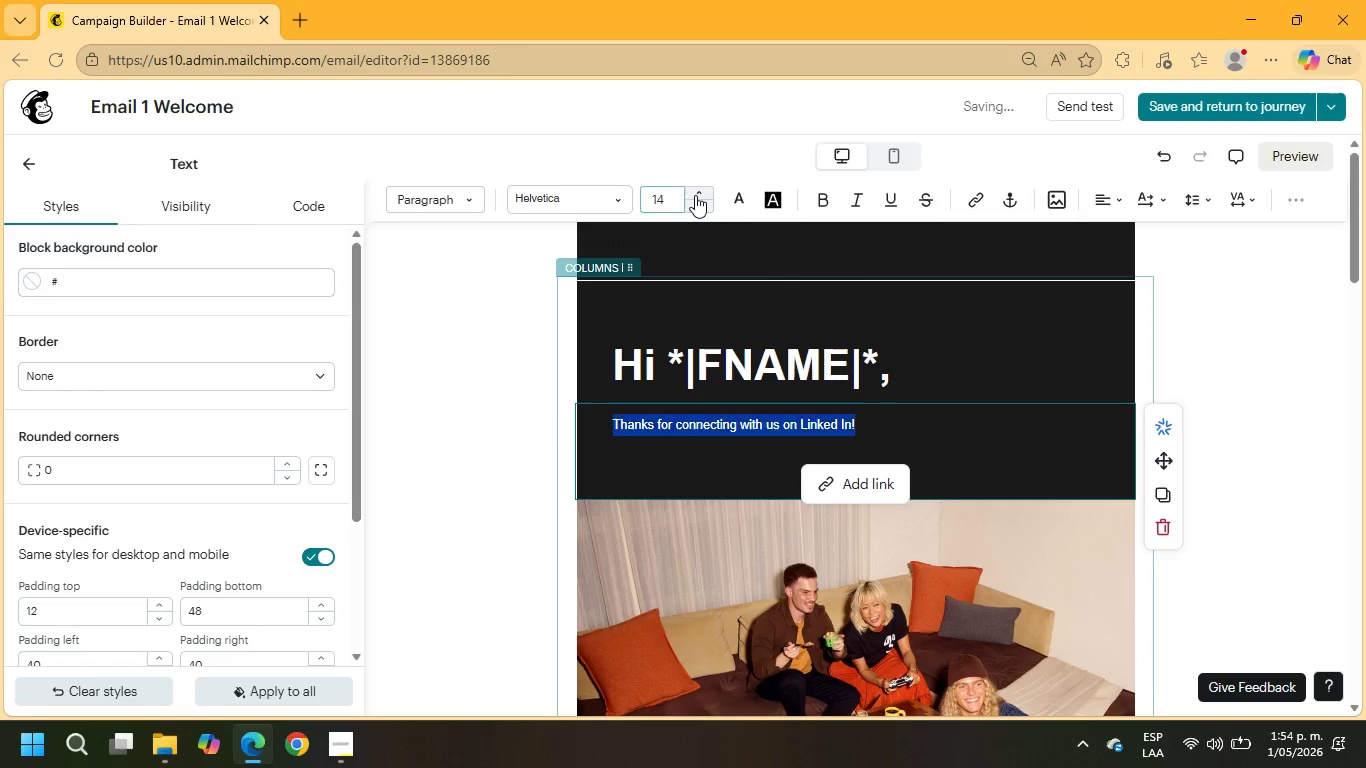 
left_click([695, 195])
 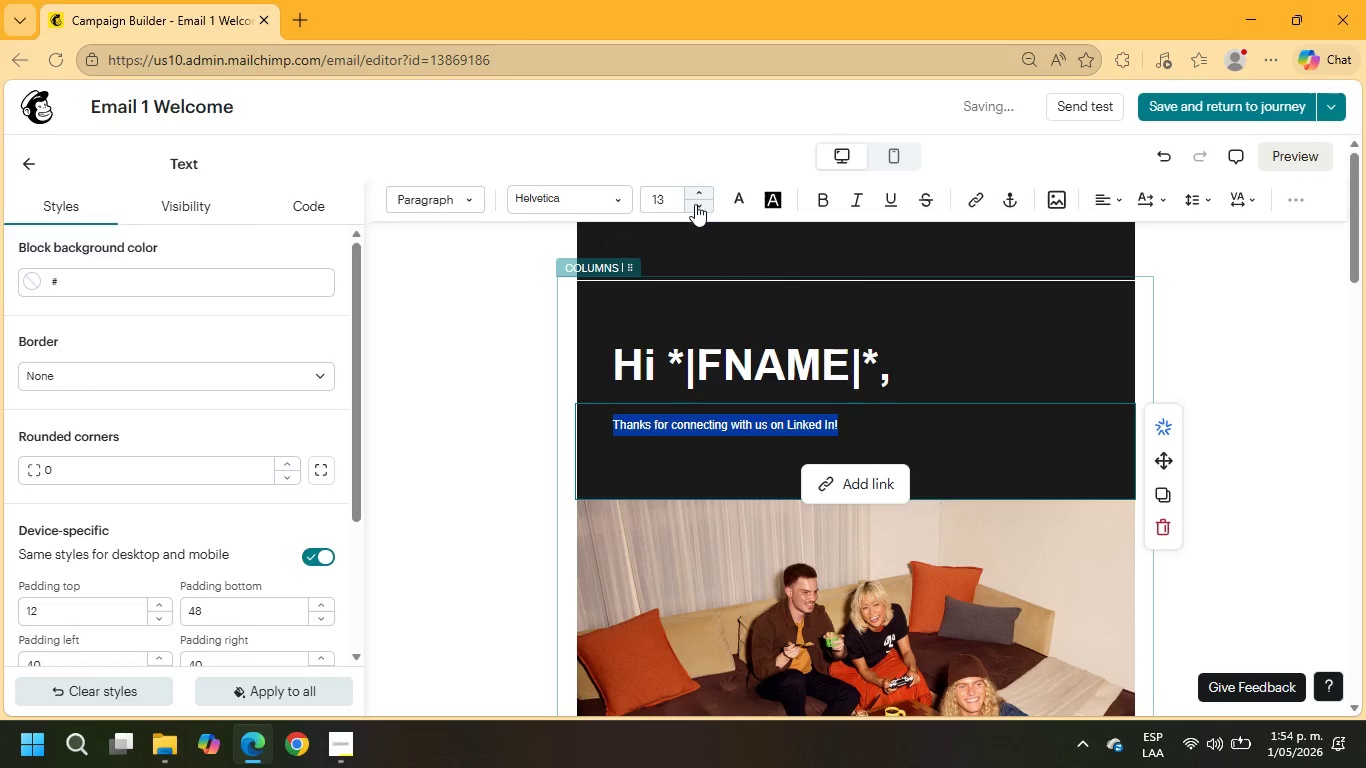 
double_click([695, 204])
 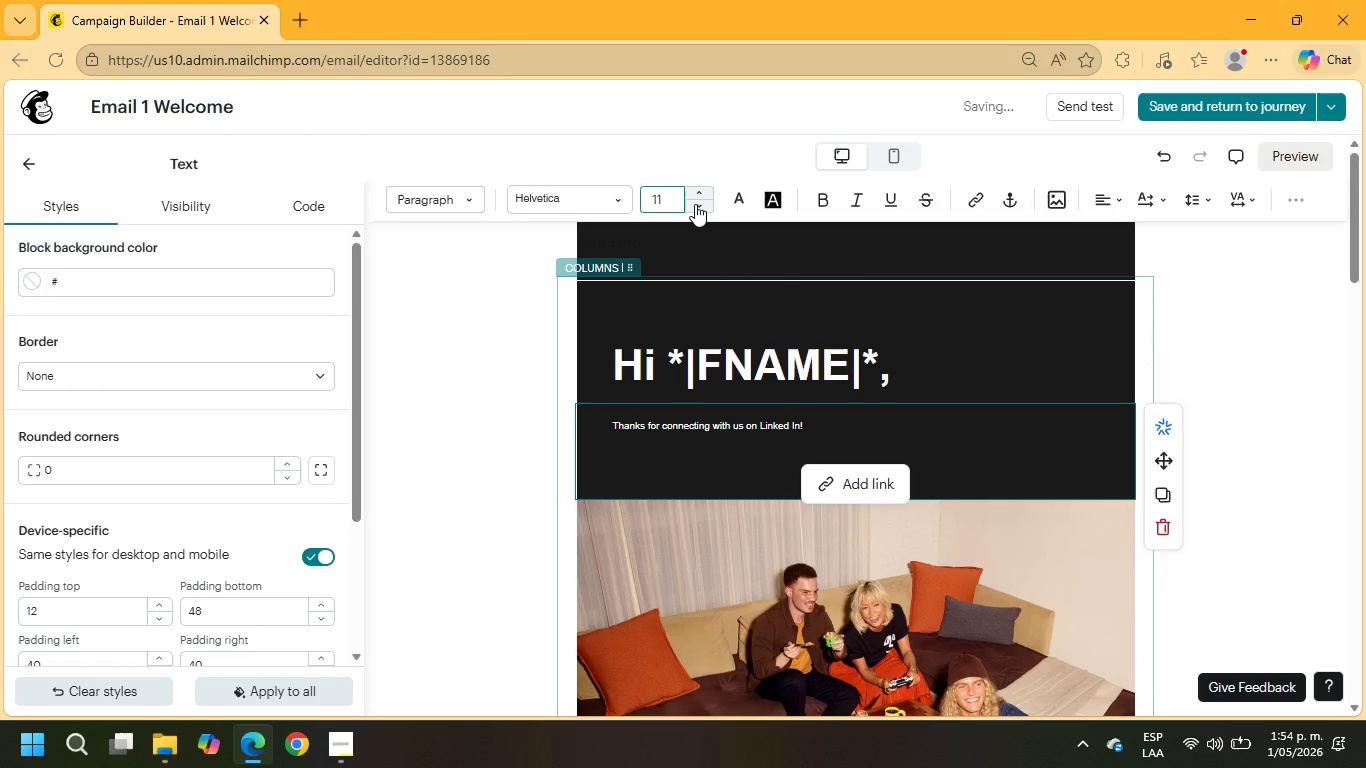 
triple_click([695, 204])
 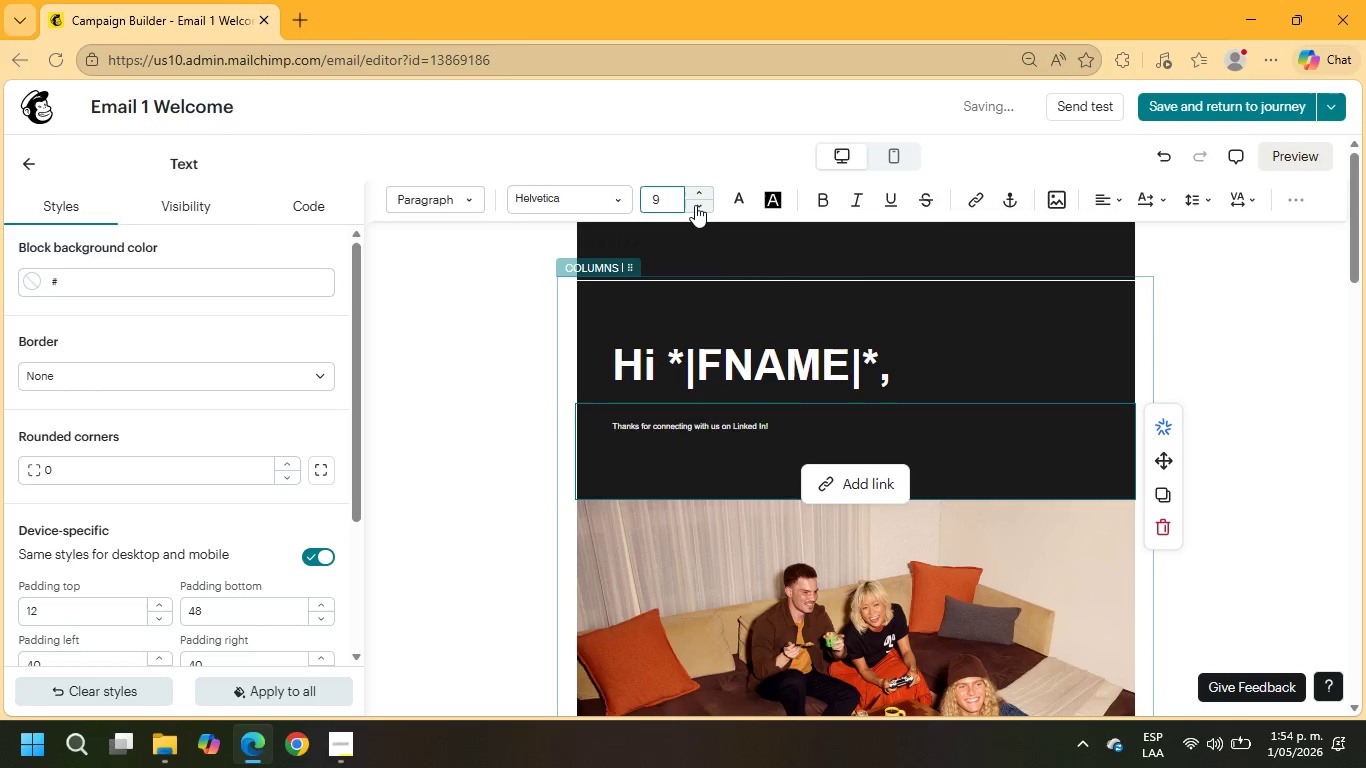 
triple_click([695, 205])
 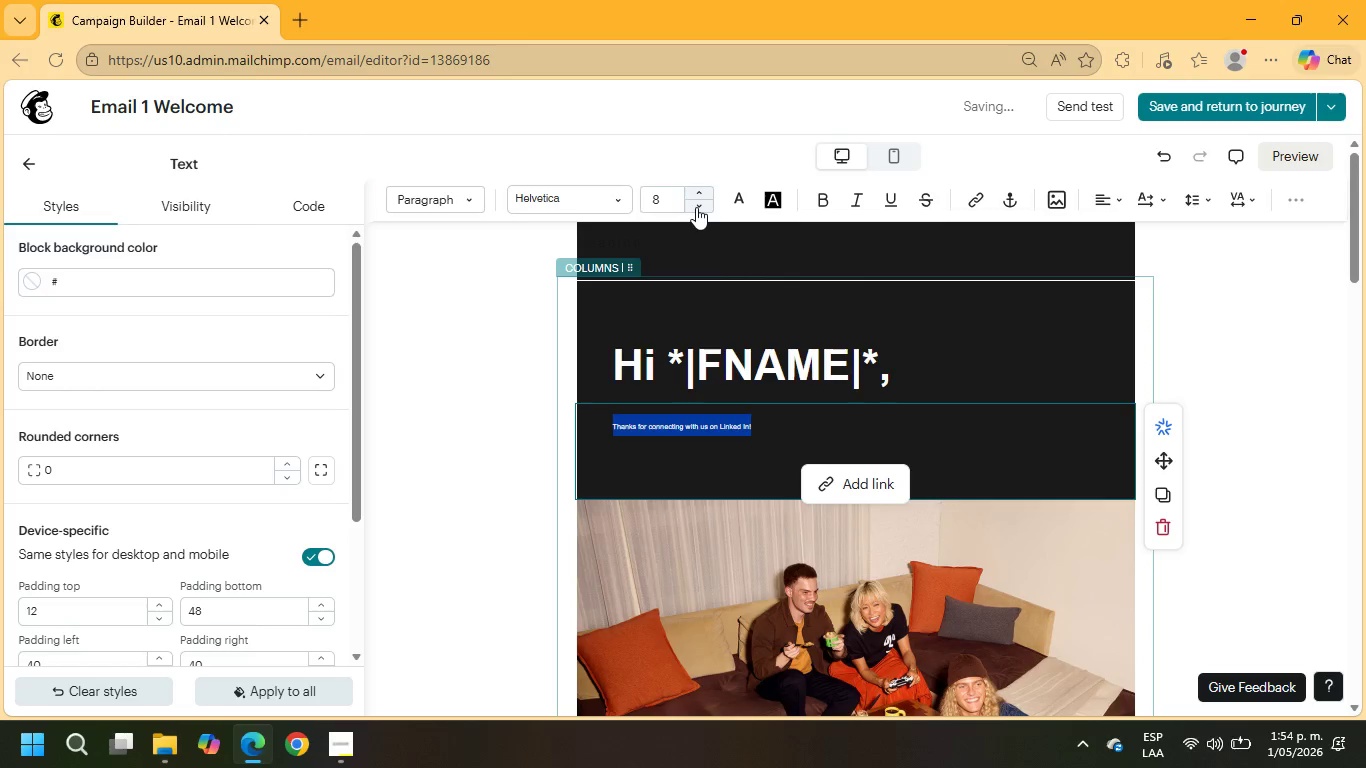 
left_click([696, 207])
 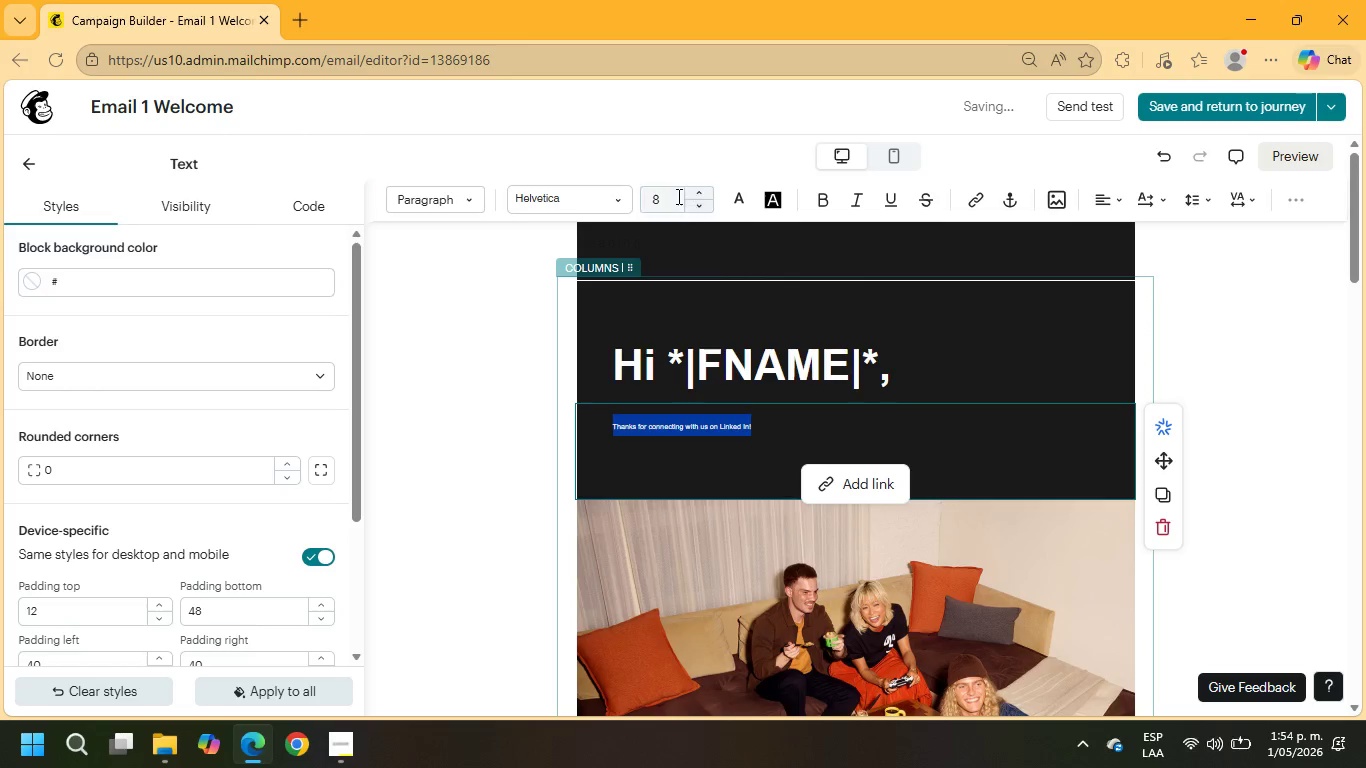 
left_click([677, 196])
 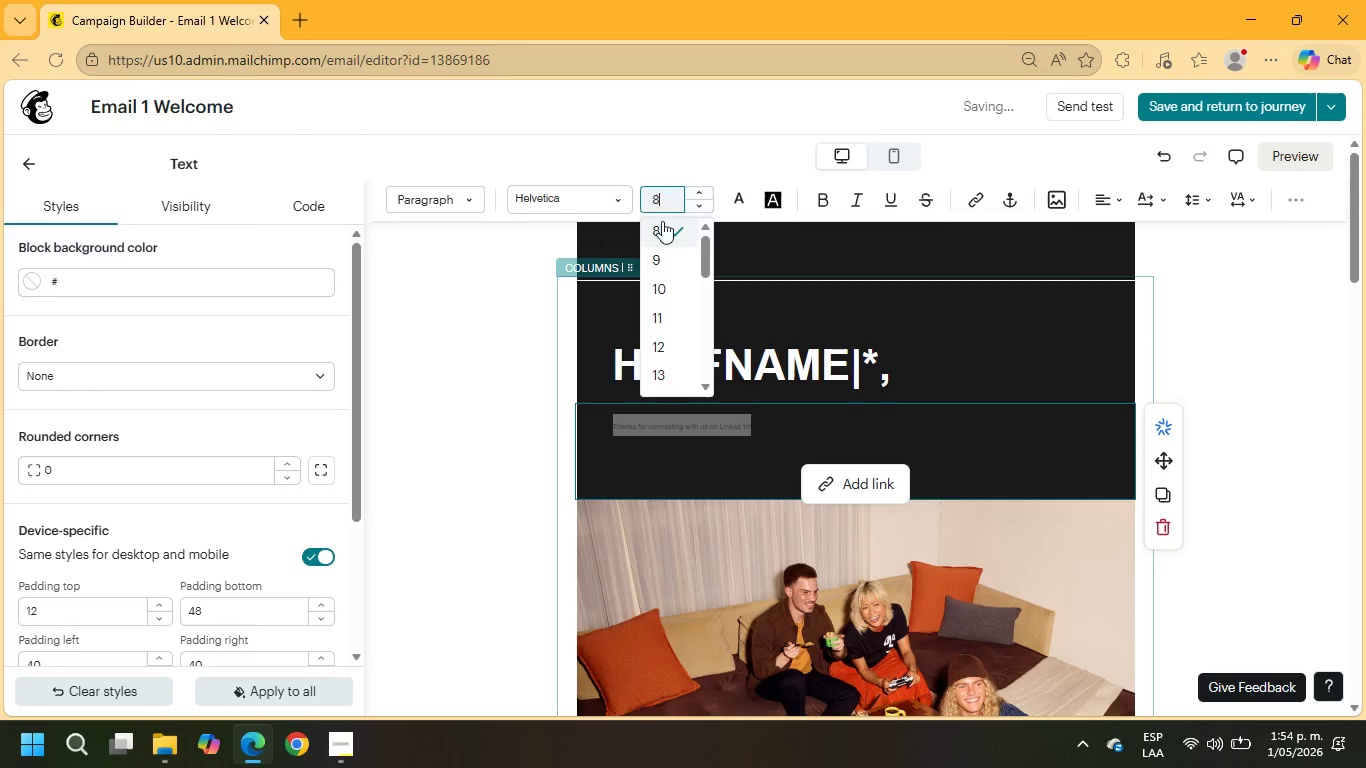 
scroll: coordinate [652, 263], scroll_direction: down, amount: 2.0
 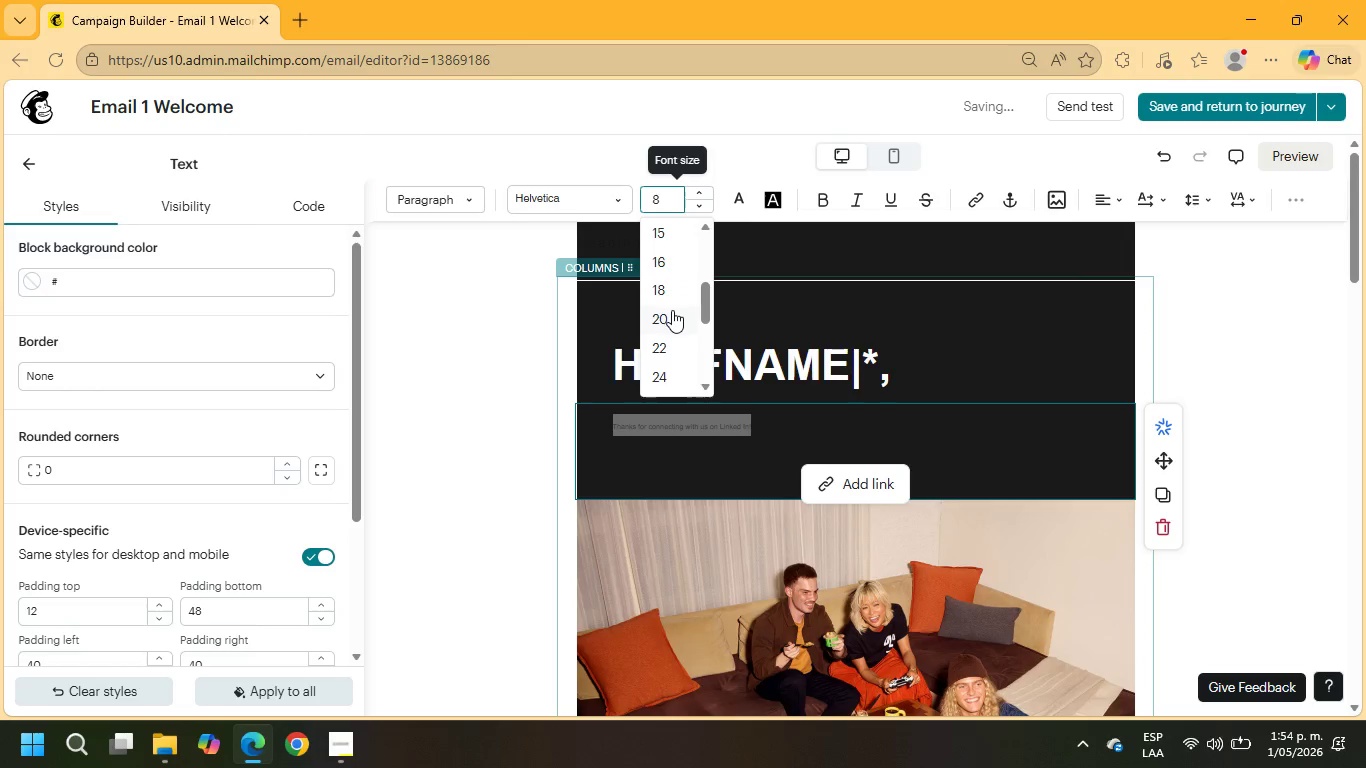 
left_click([674, 296])
 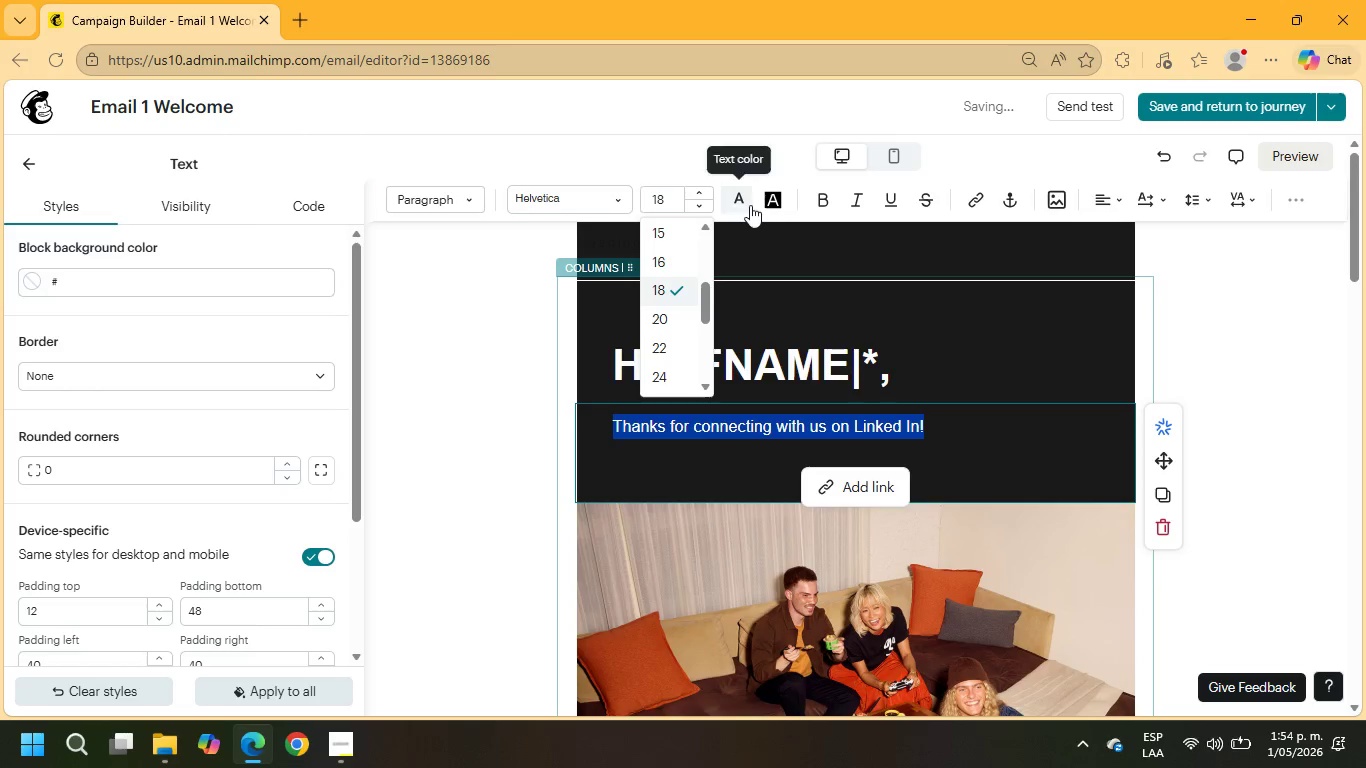 
left_click([815, 206])
 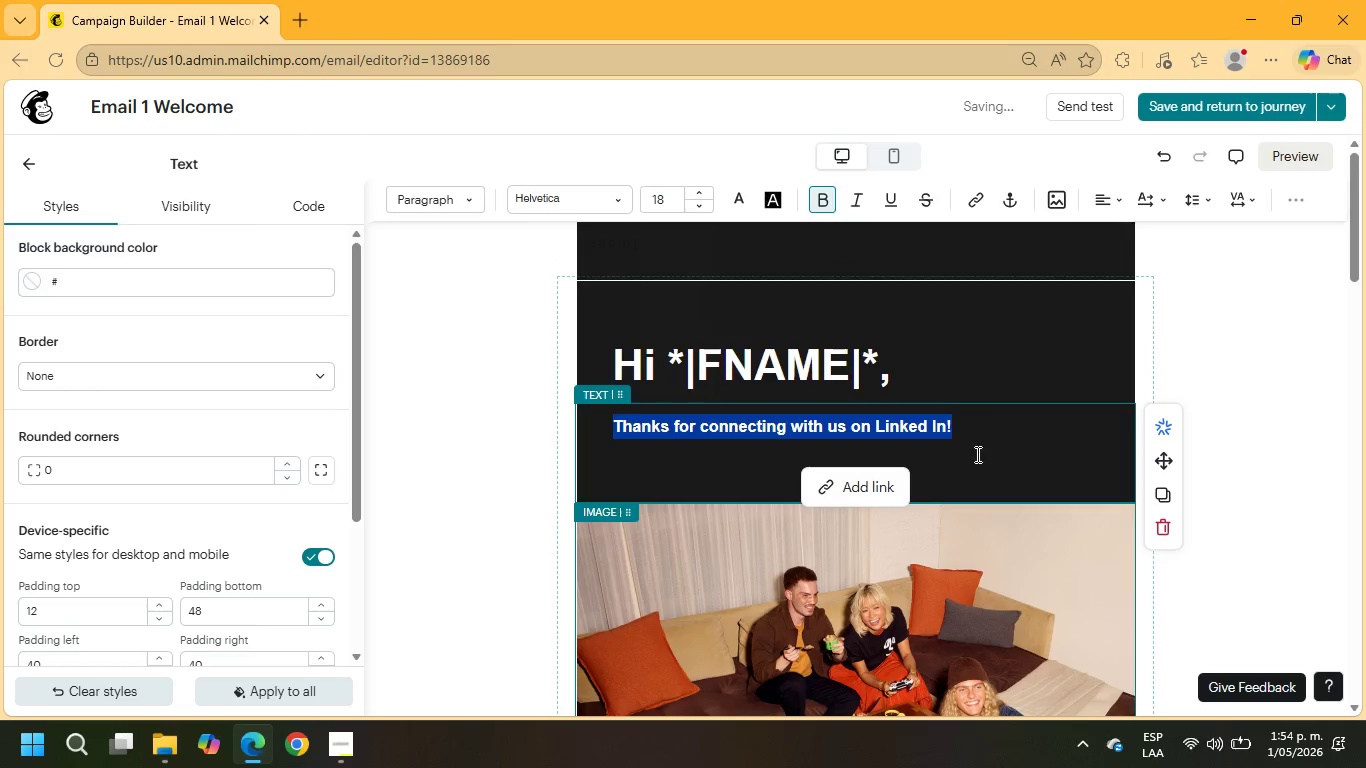 
left_click([970, 425])
 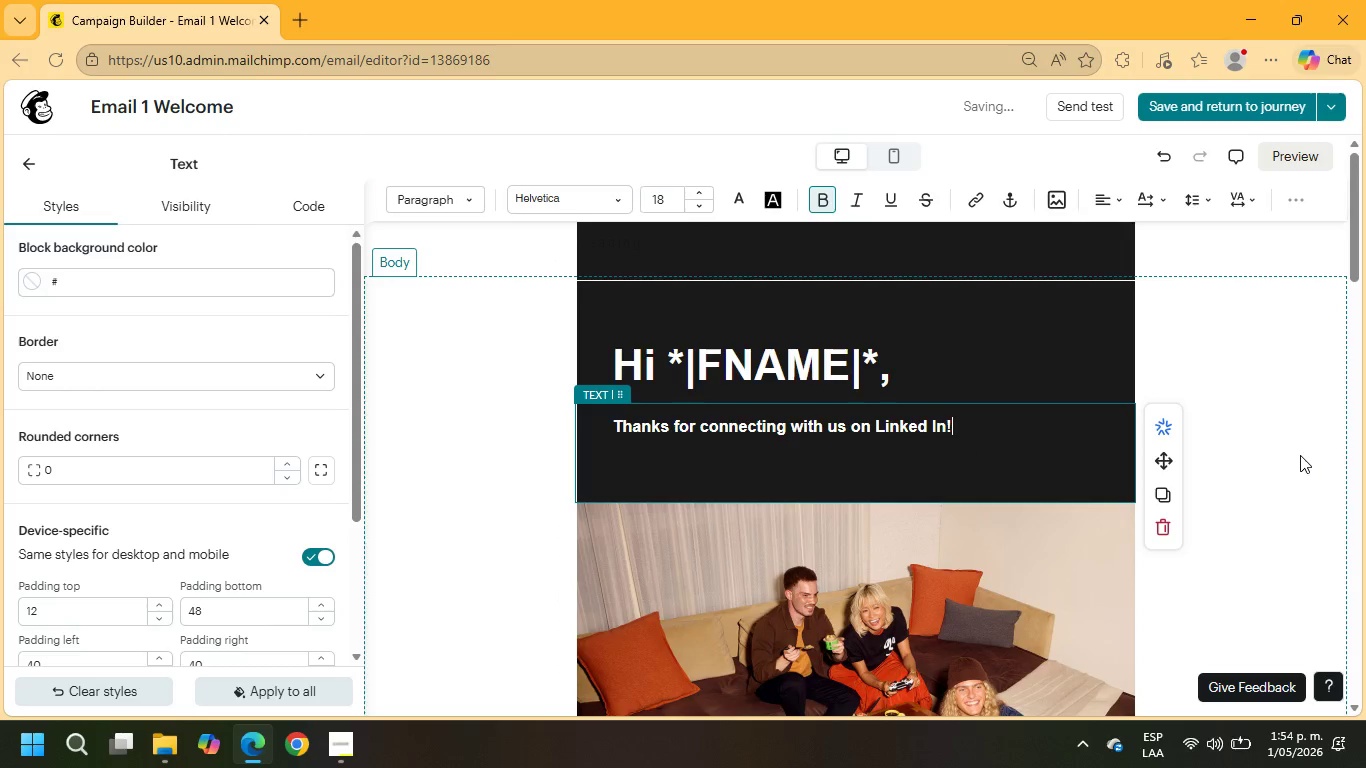 
key(Enter)
 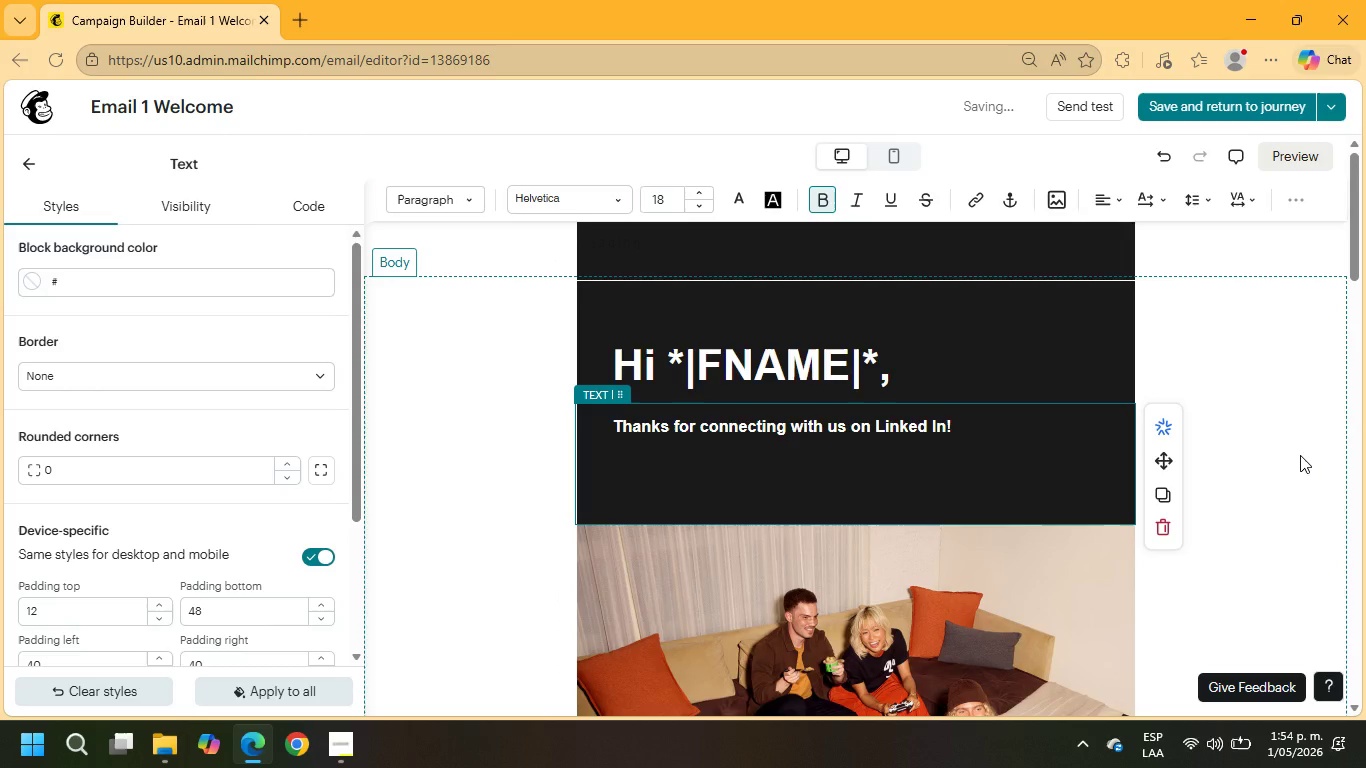 
key(Enter)
 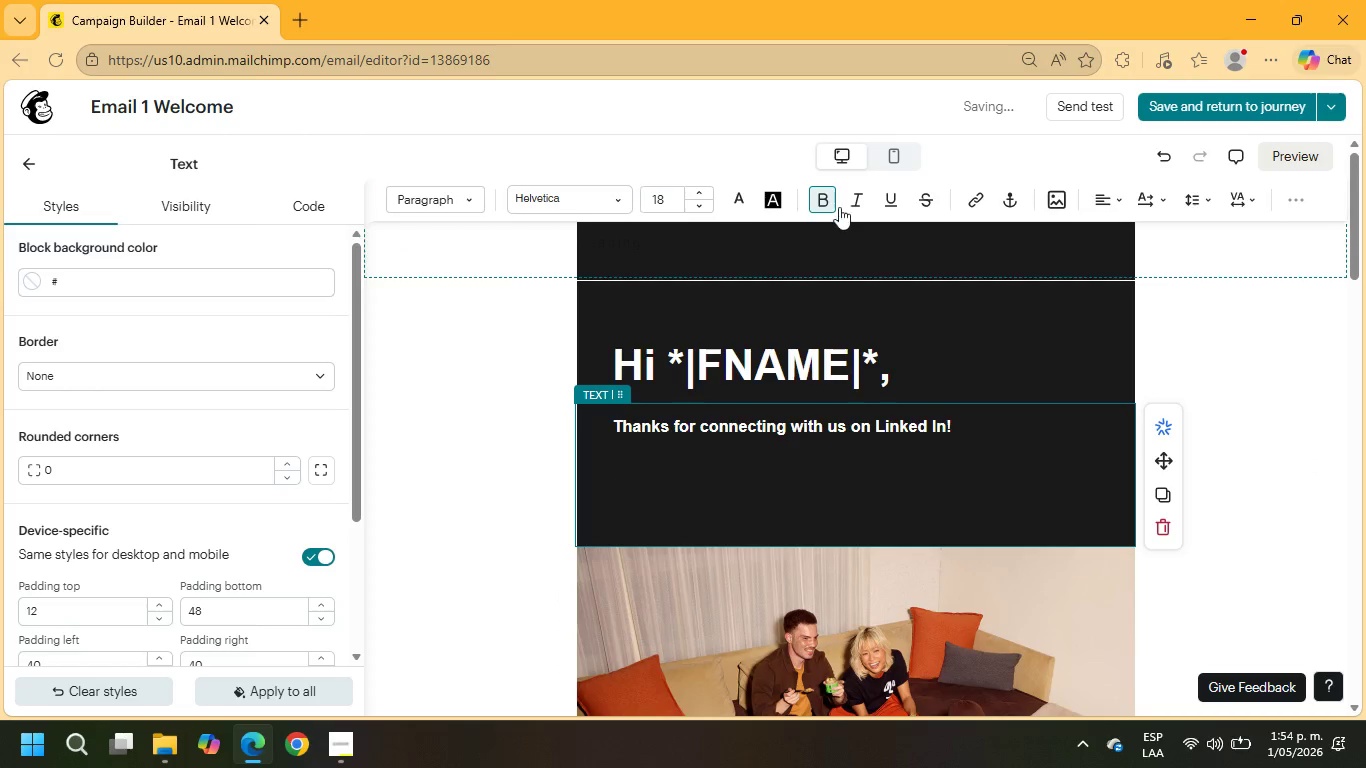 
left_click([819, 201])
 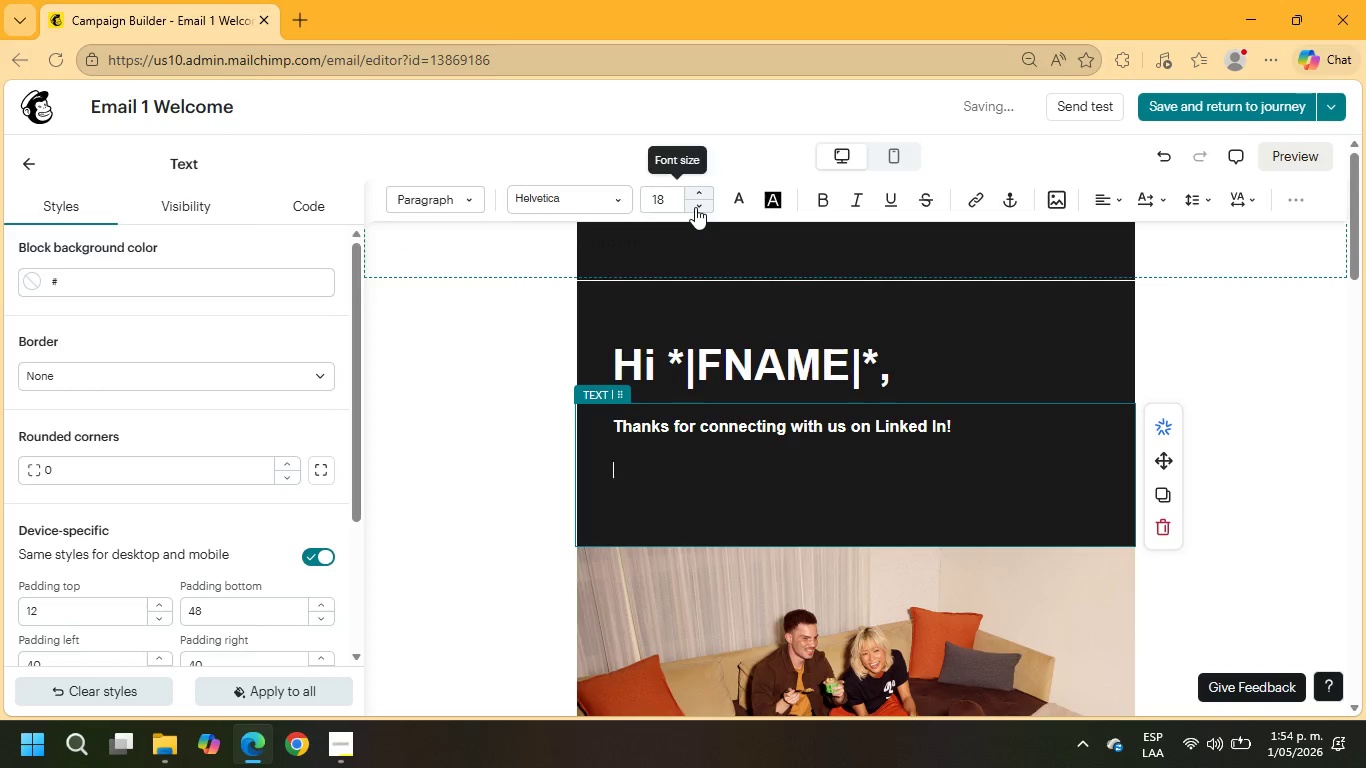 
left_click([695, 207])
 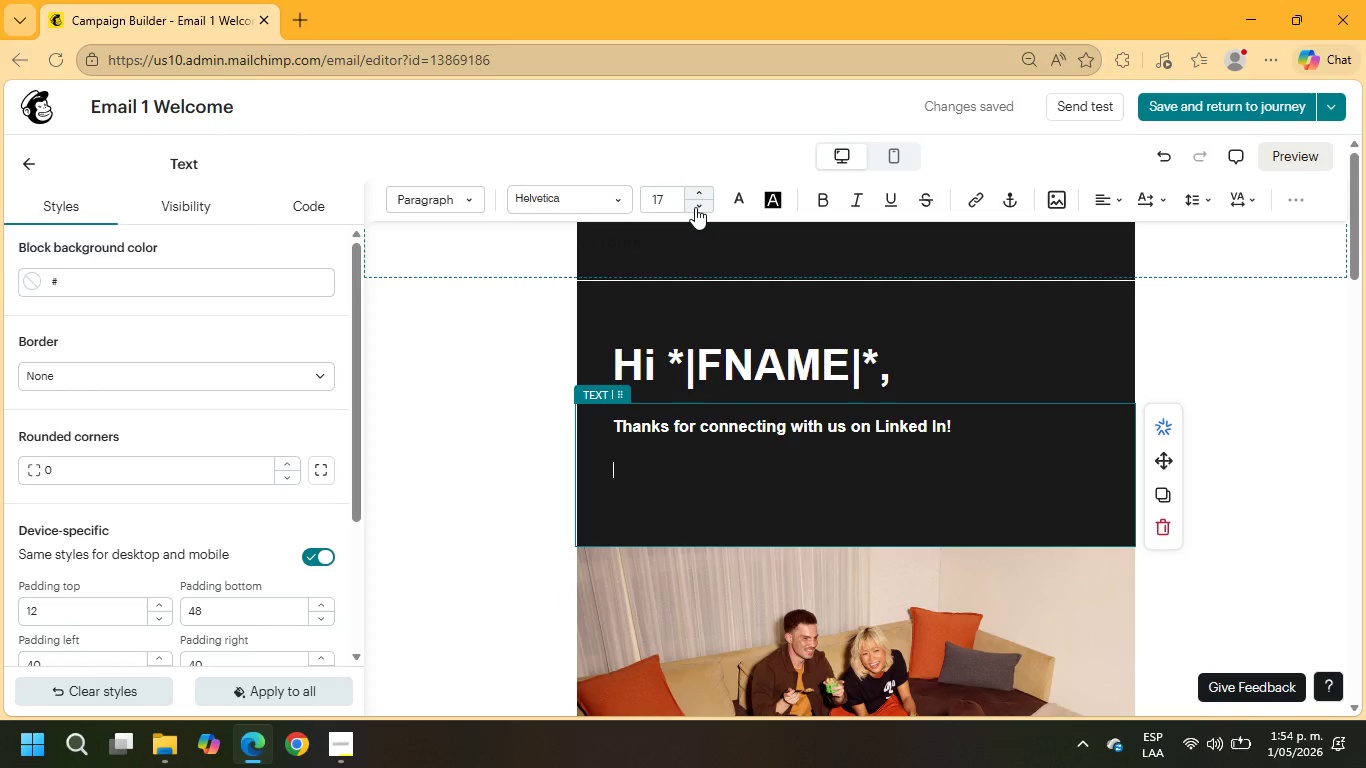 
left_click([695, 207])
 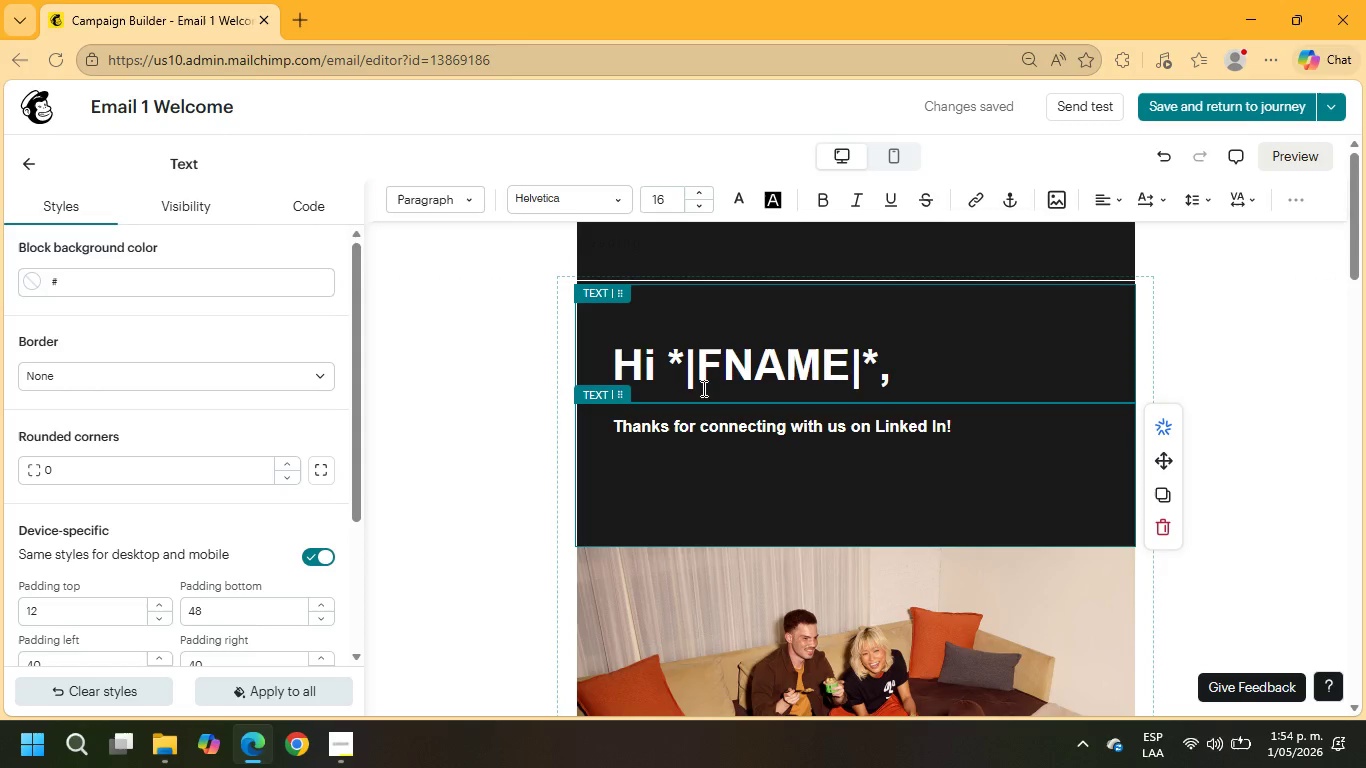 
type(We sp;)
key(Backspace)
key(Backspace)
type(pecialize in maximizing ROI for +\PROPTYPE)
 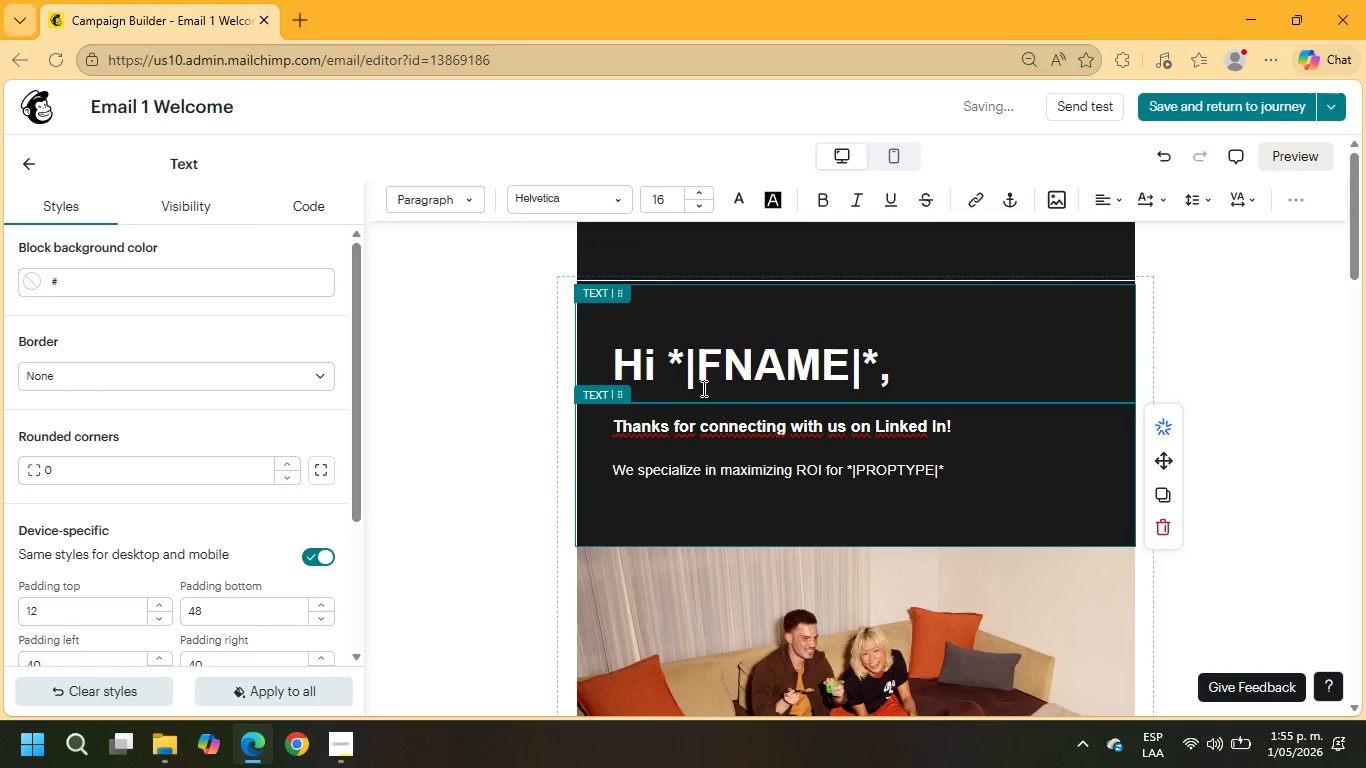 
wait(5.11)
 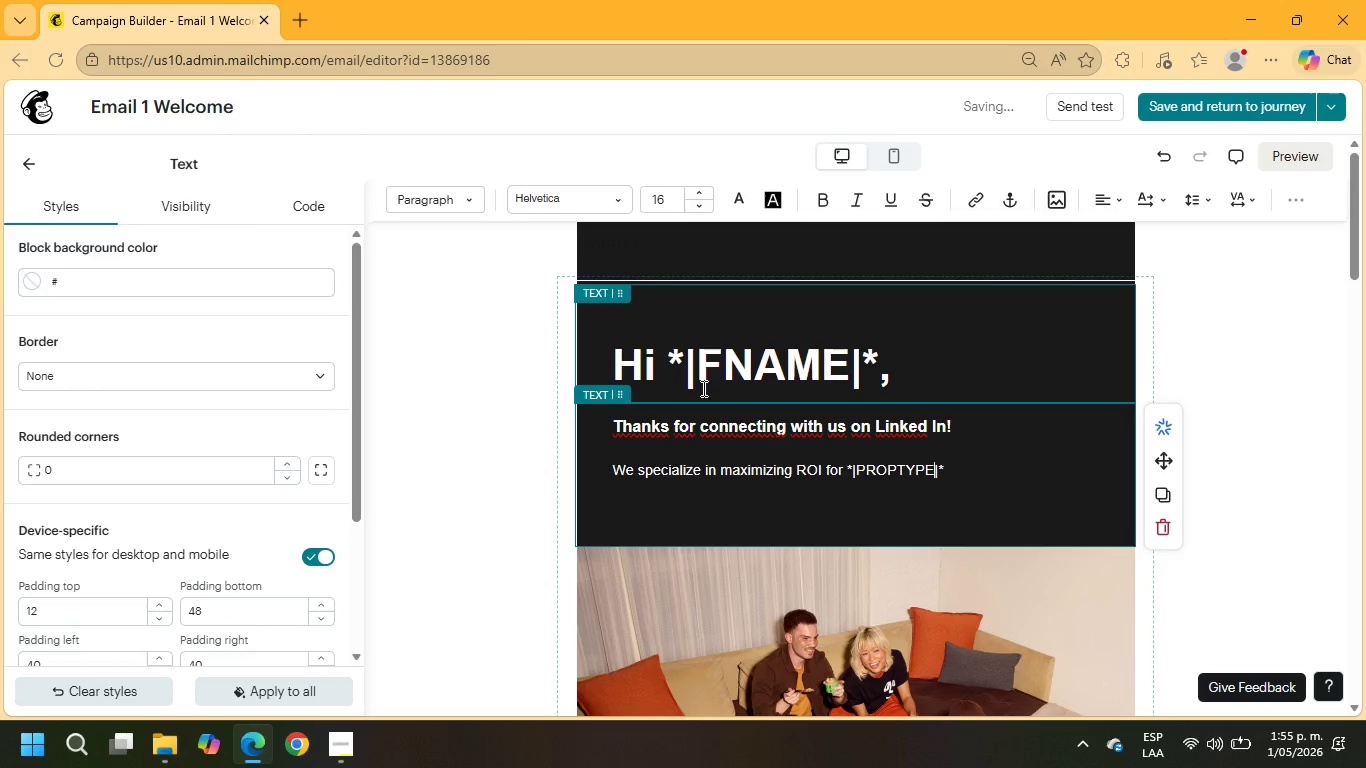 
key(ArrowRight)
 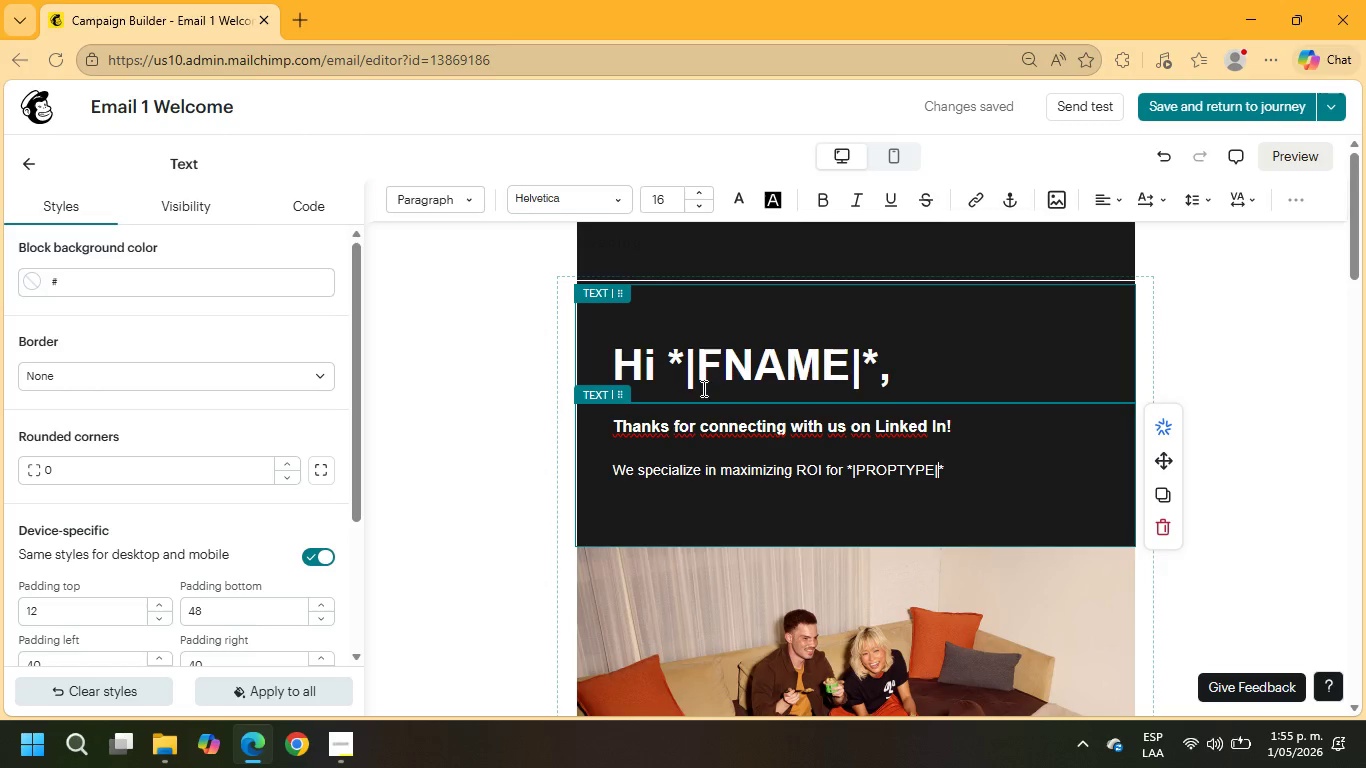 
key(ArrowRight)
 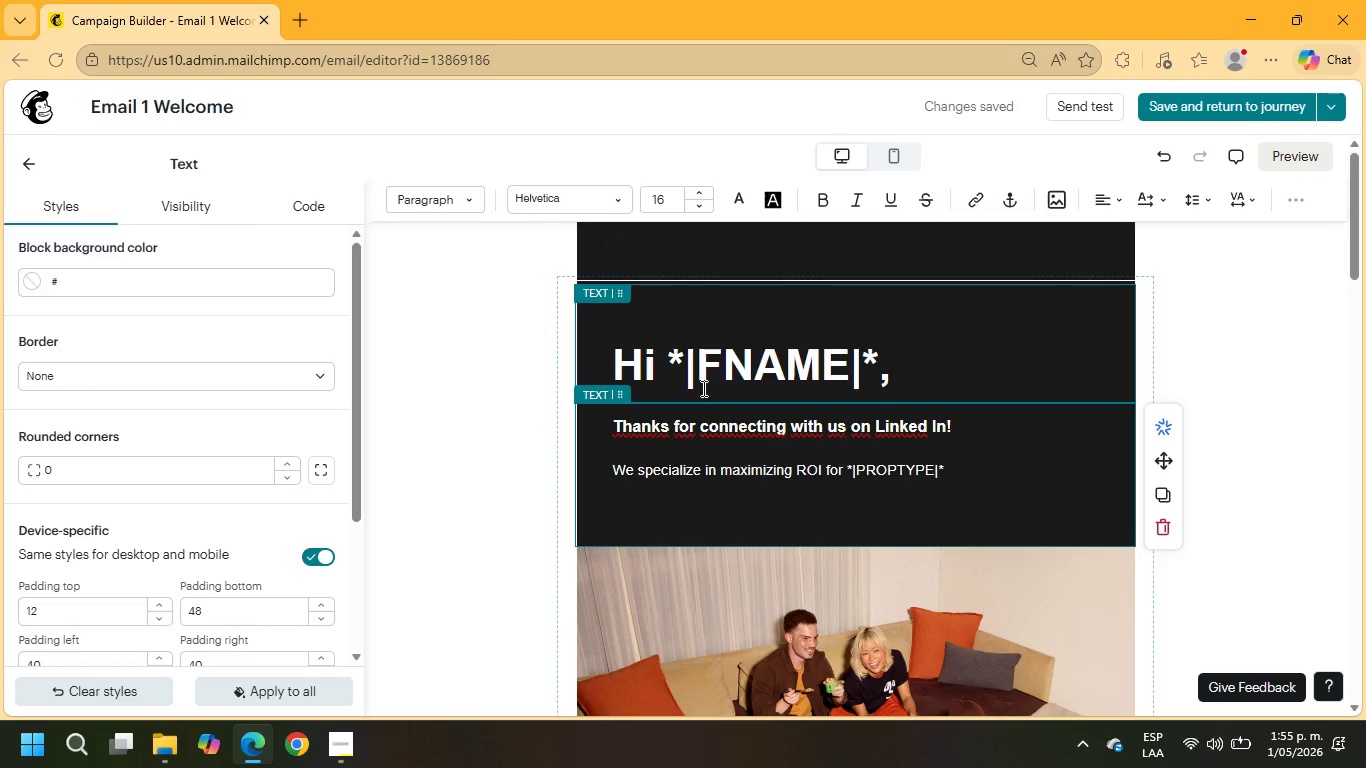 
type( property)
key(Backspace)
type(ies like yours.)
 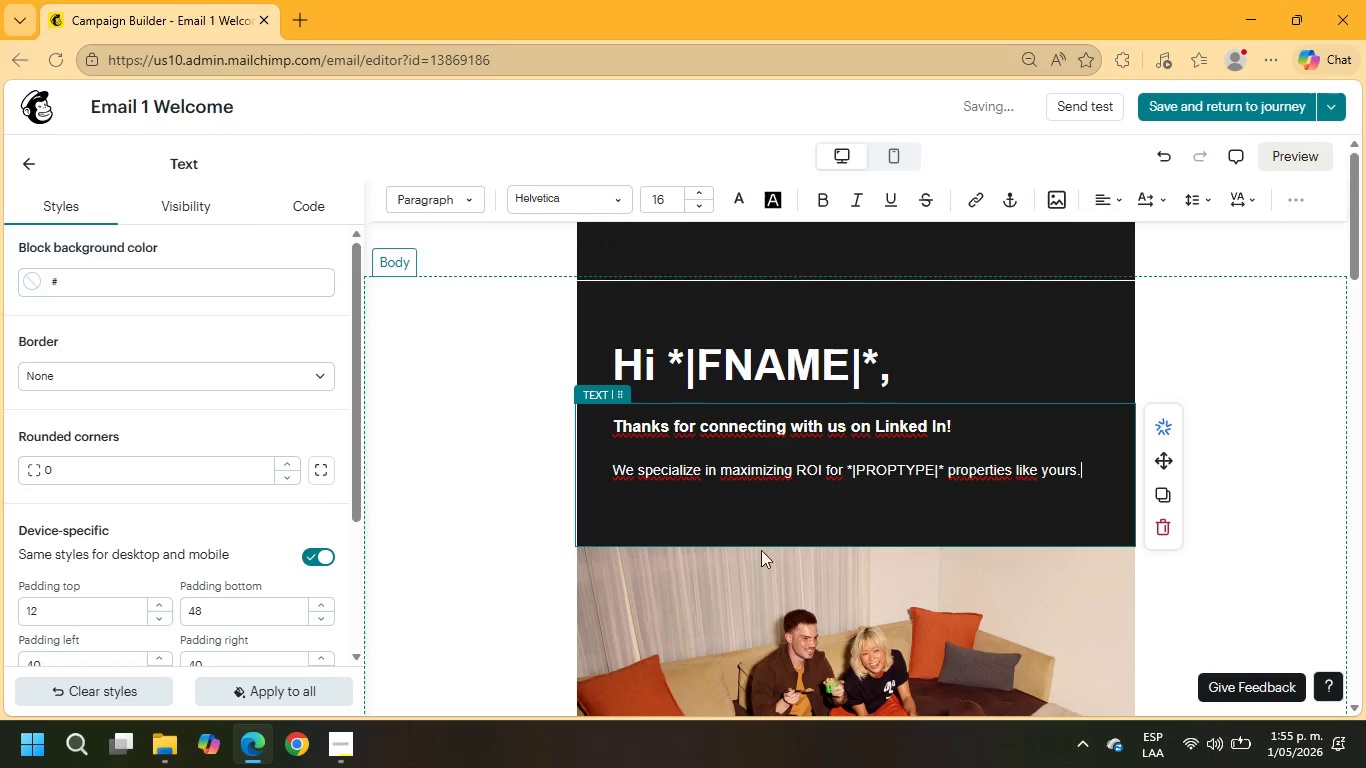 
left_click([679, 513])
 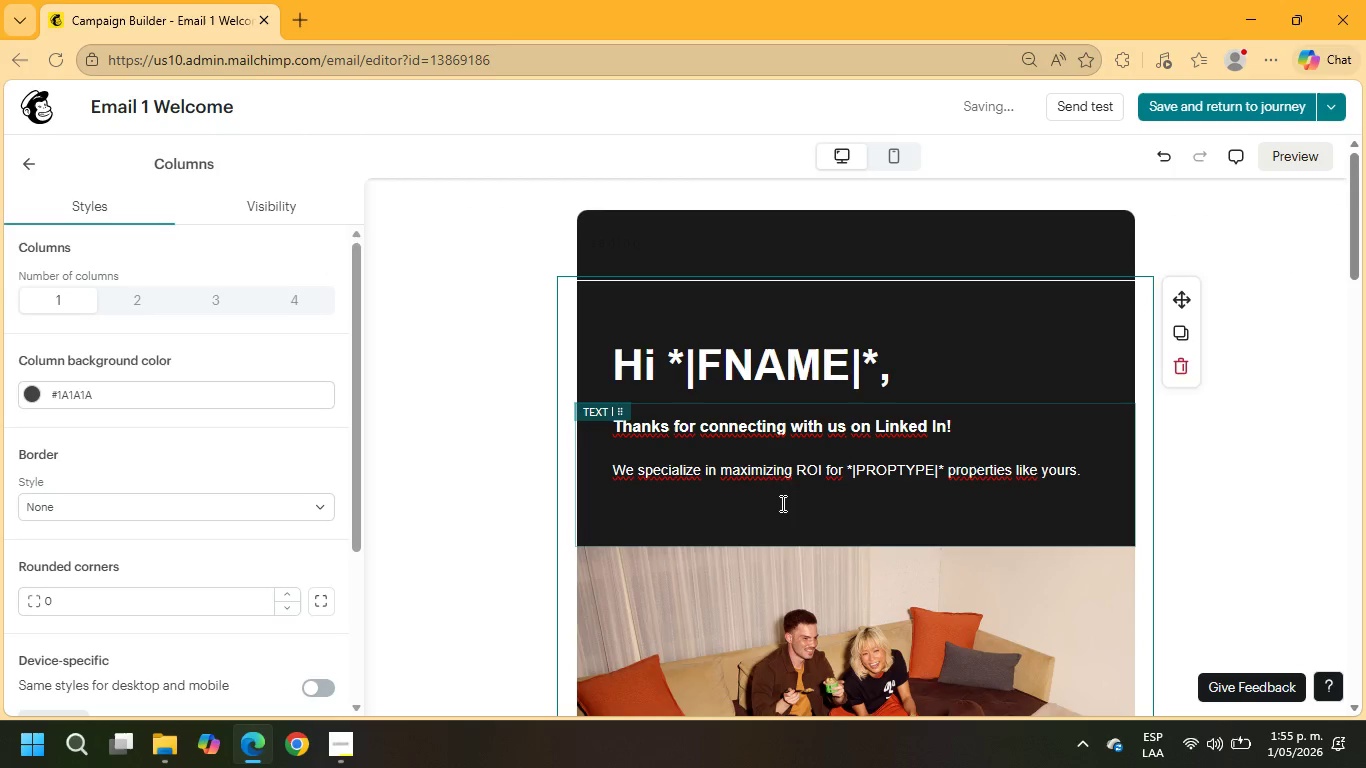 
left_click([726, 495])
 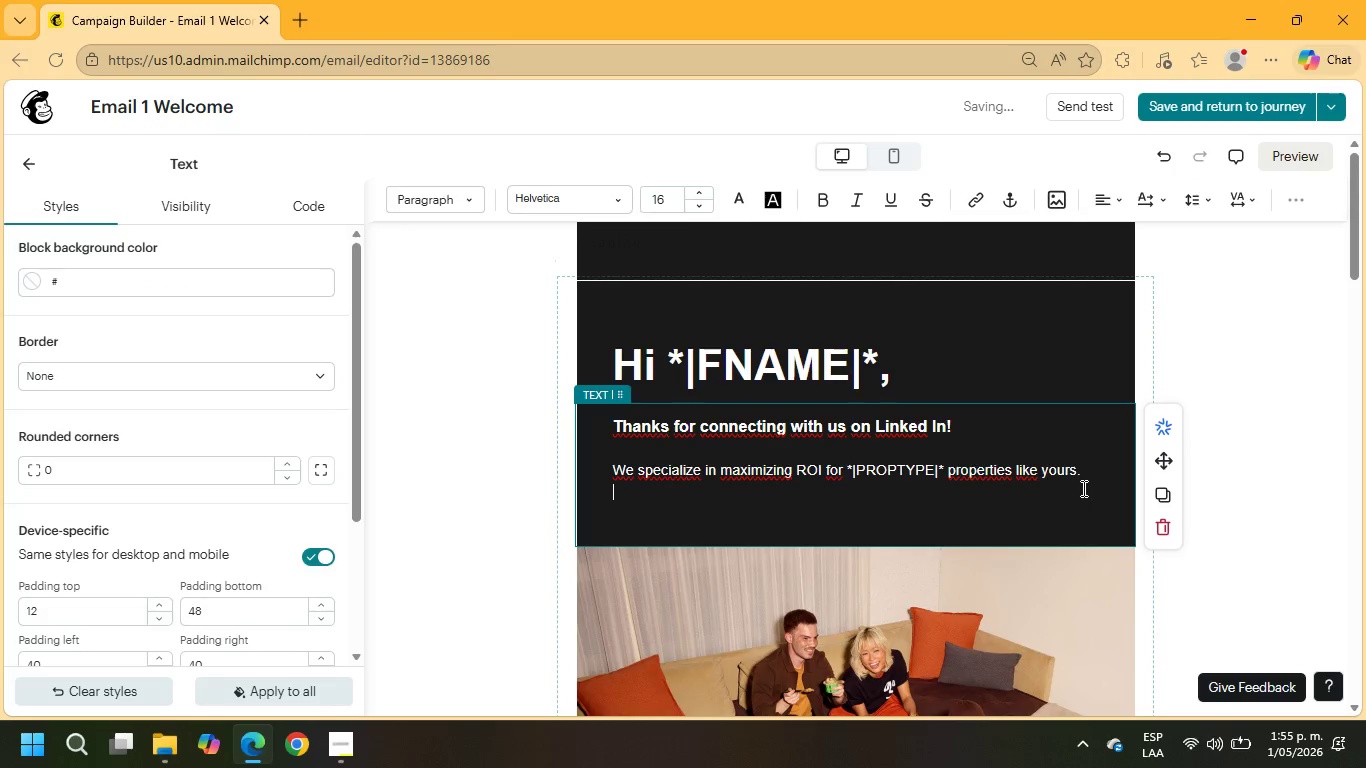 
key(Backspace)
 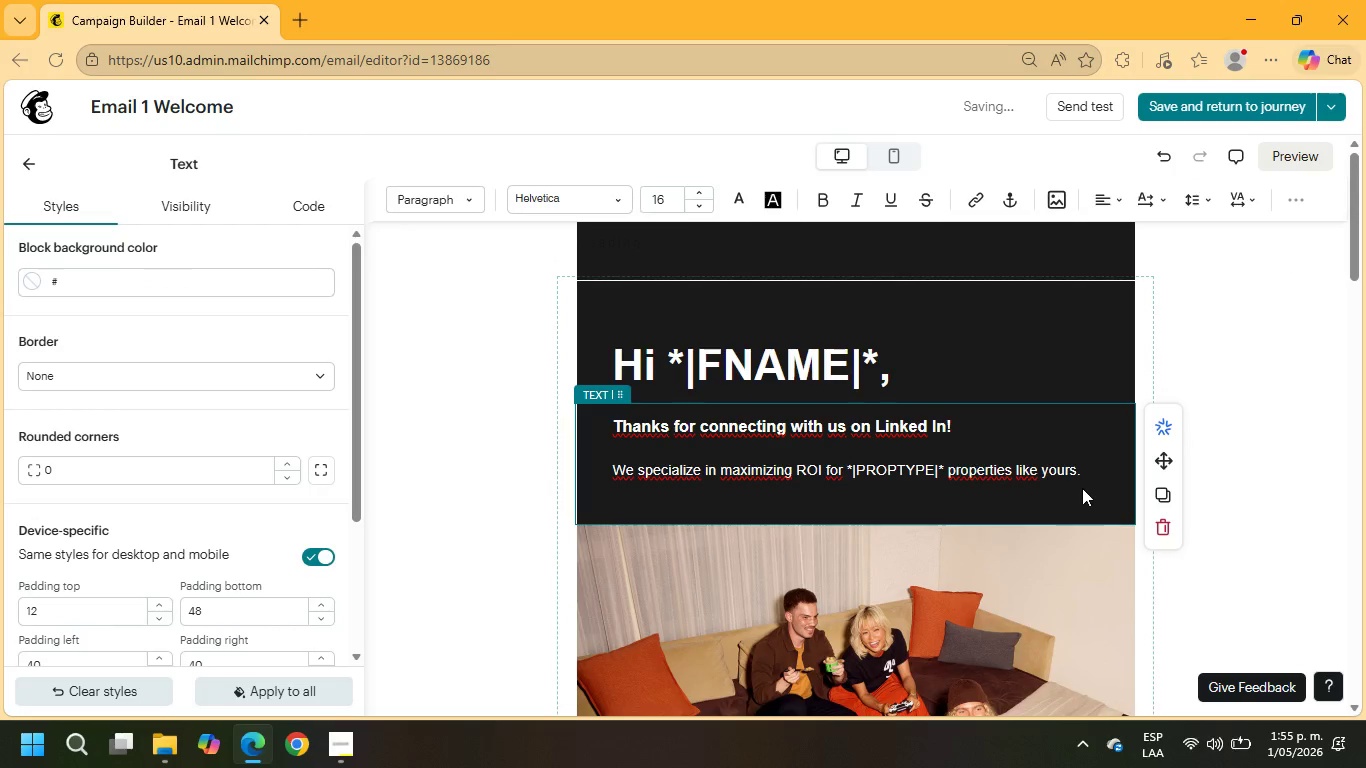 
key(ArrowDown)
 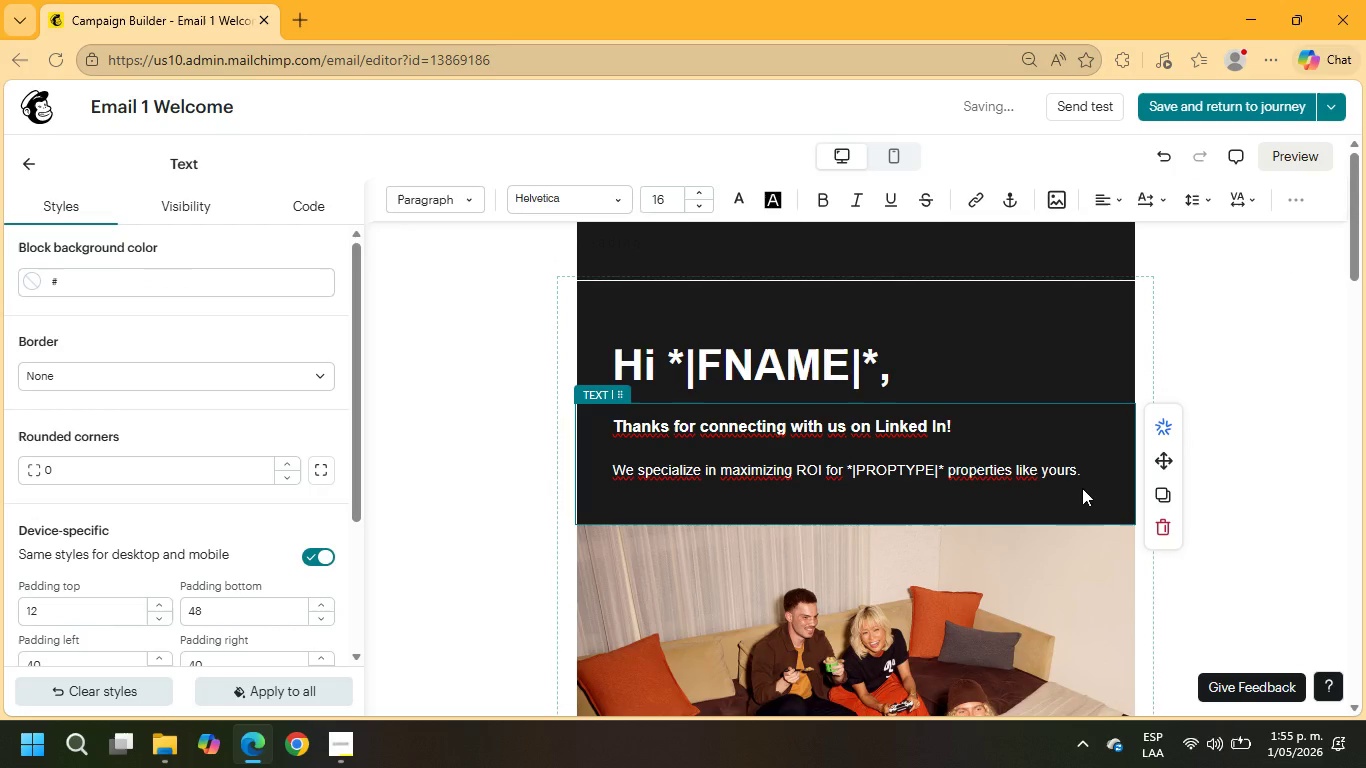 
key(ArrowDown)
 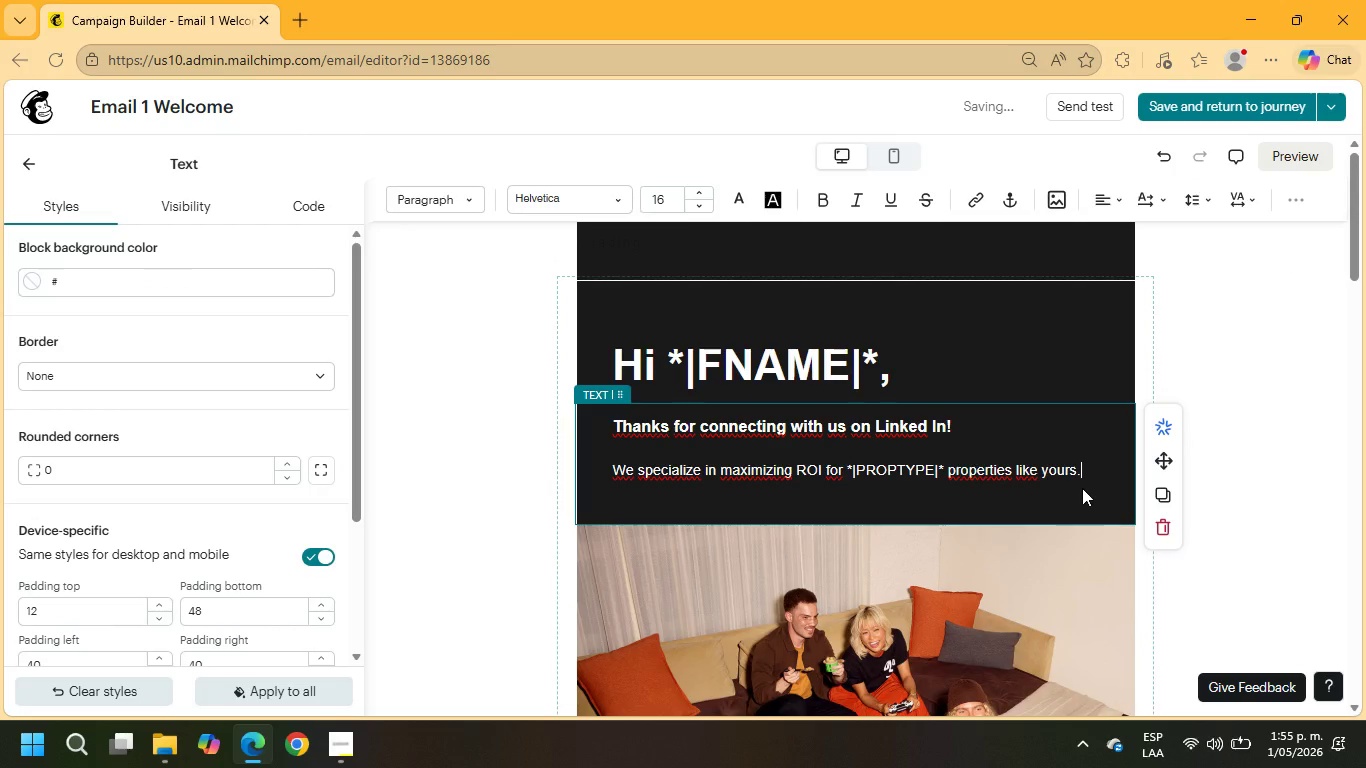 
key(ArrowDown)
 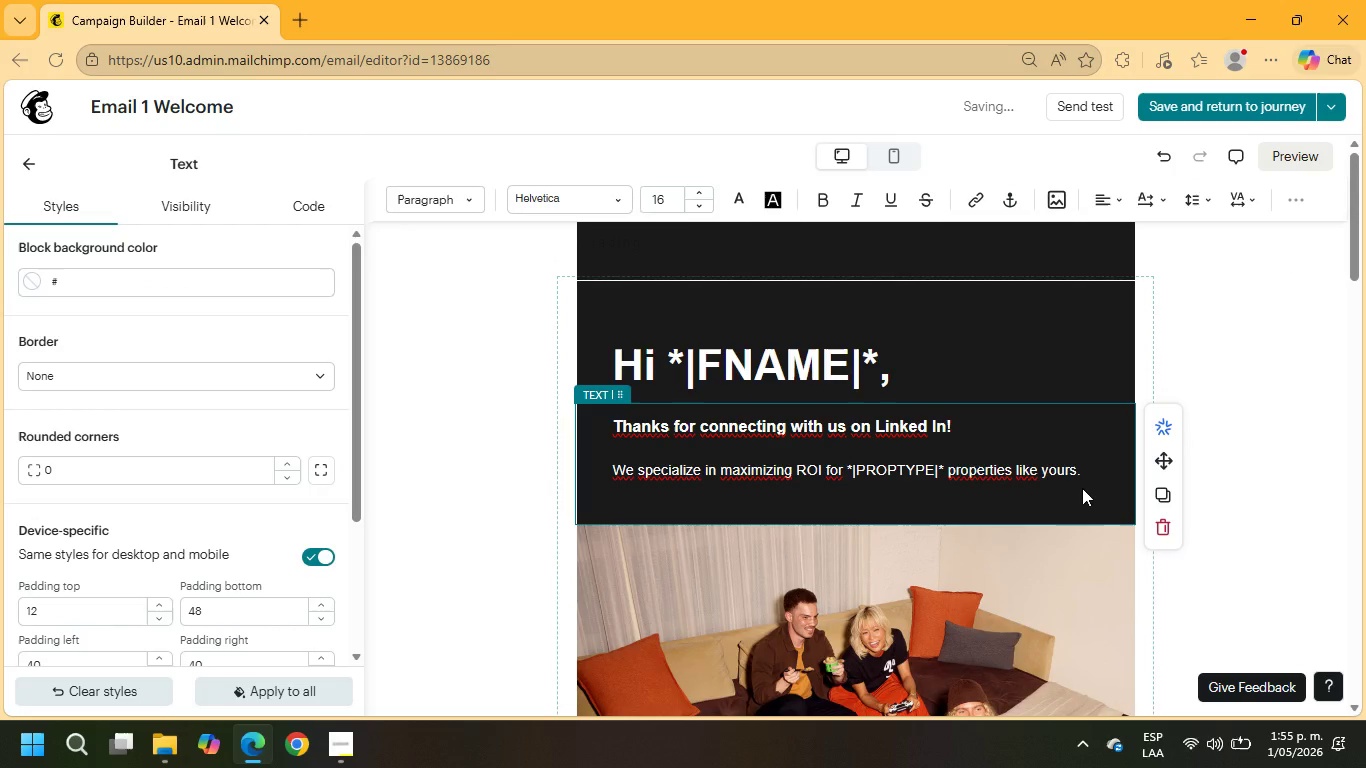 
key(ArrowDown)
 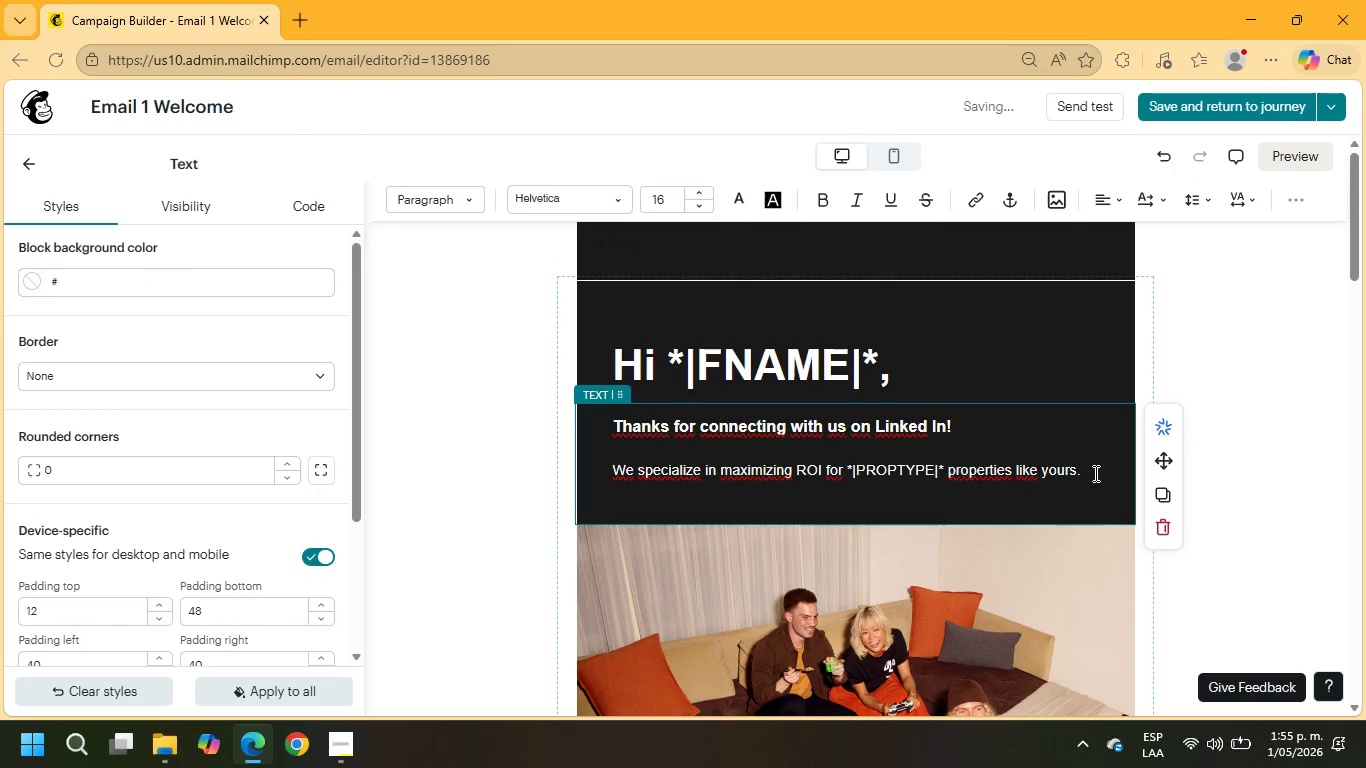 
left_click_drag(start_coordinate=[1094, 473], to_coordinate=[582, 419])
 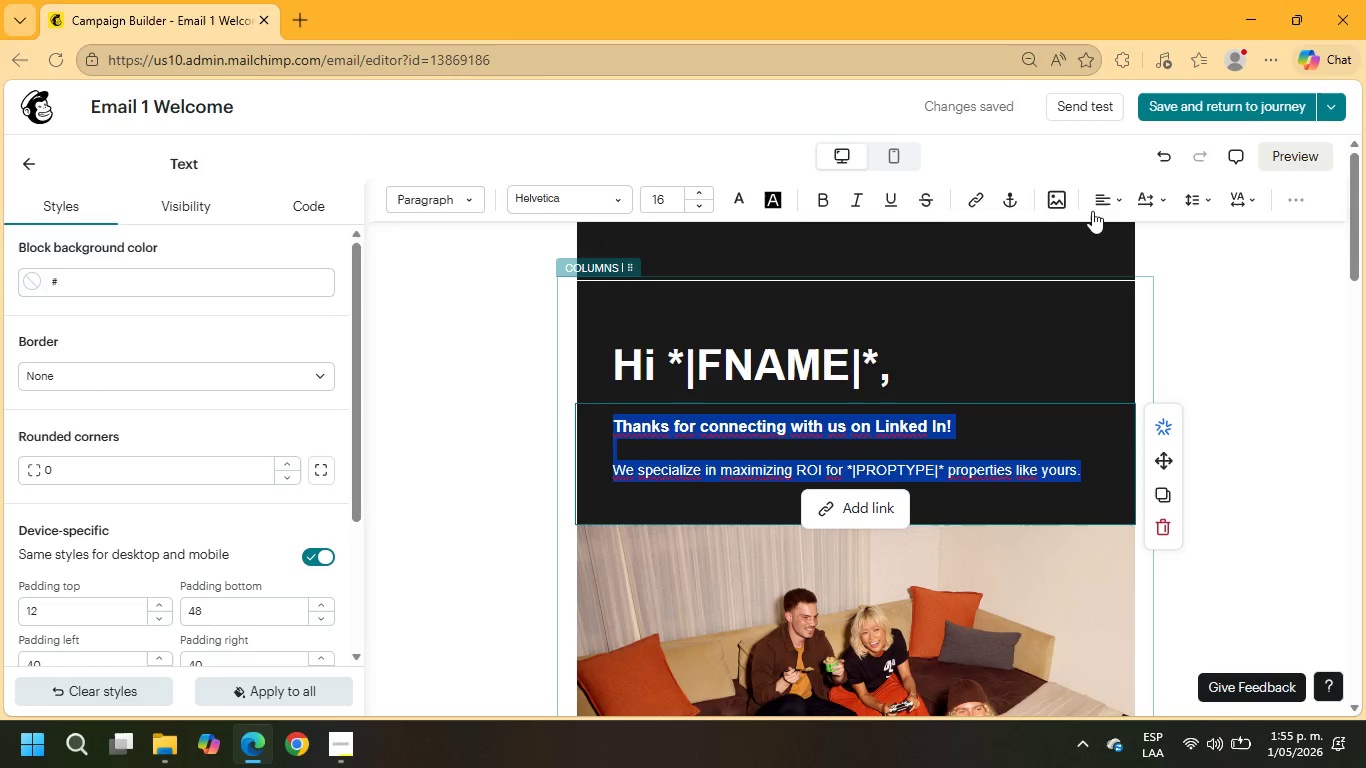 
left_click([1094, 201])
 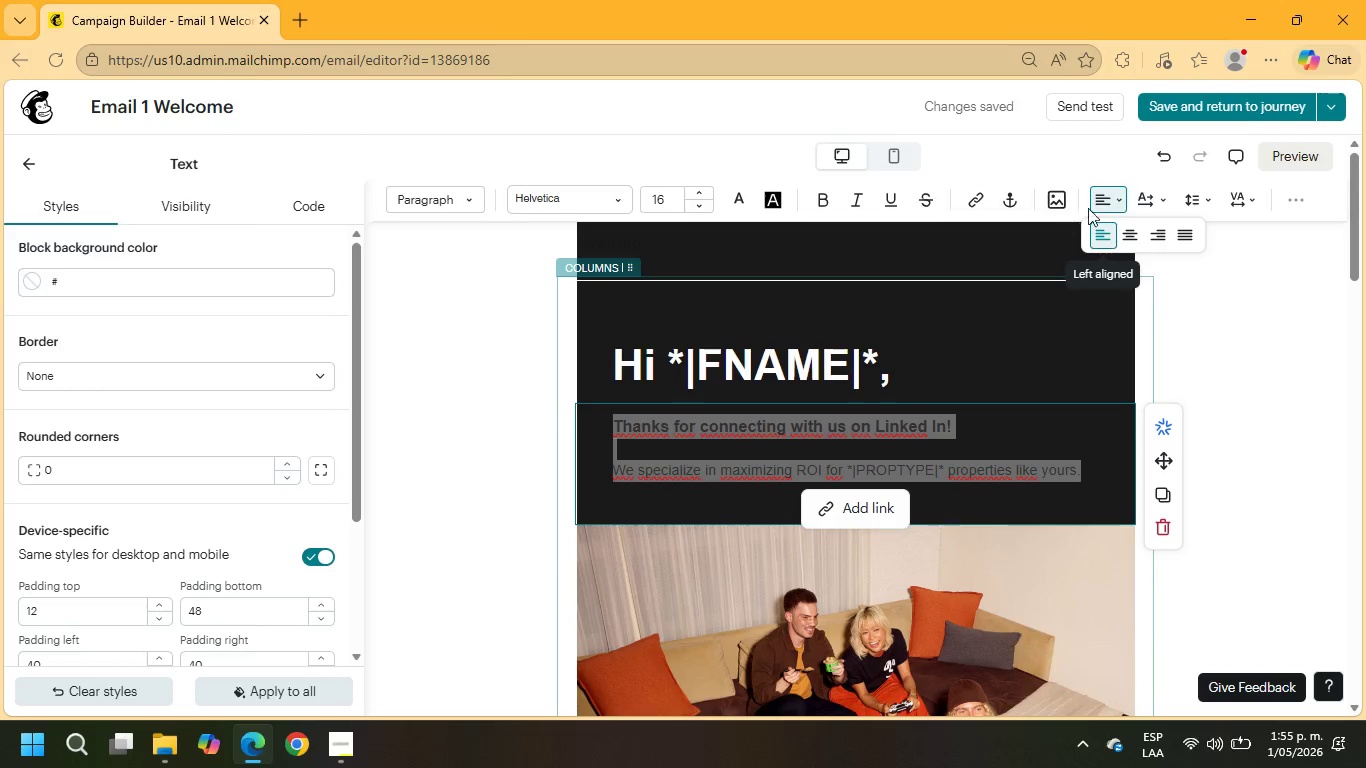 
left_click([1197, 204])
 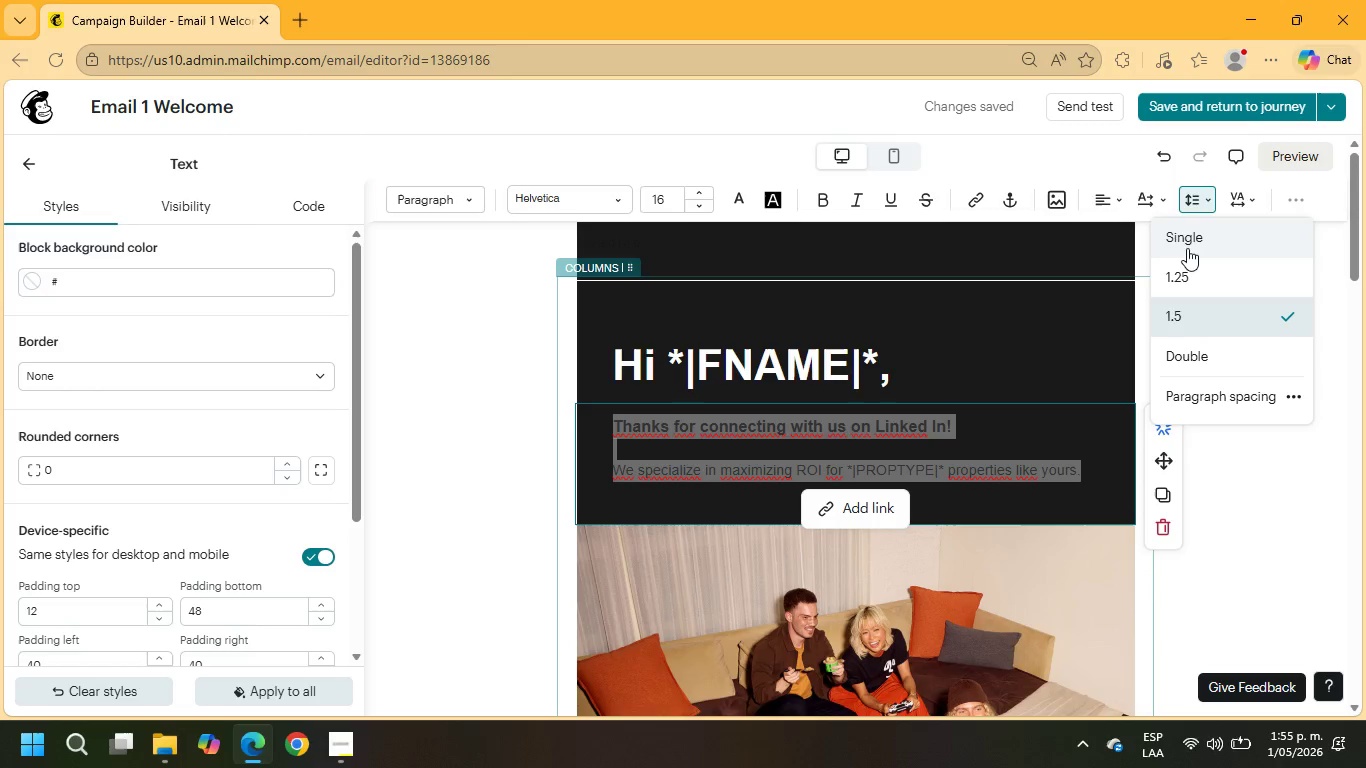 
left_click([1186, 240])
 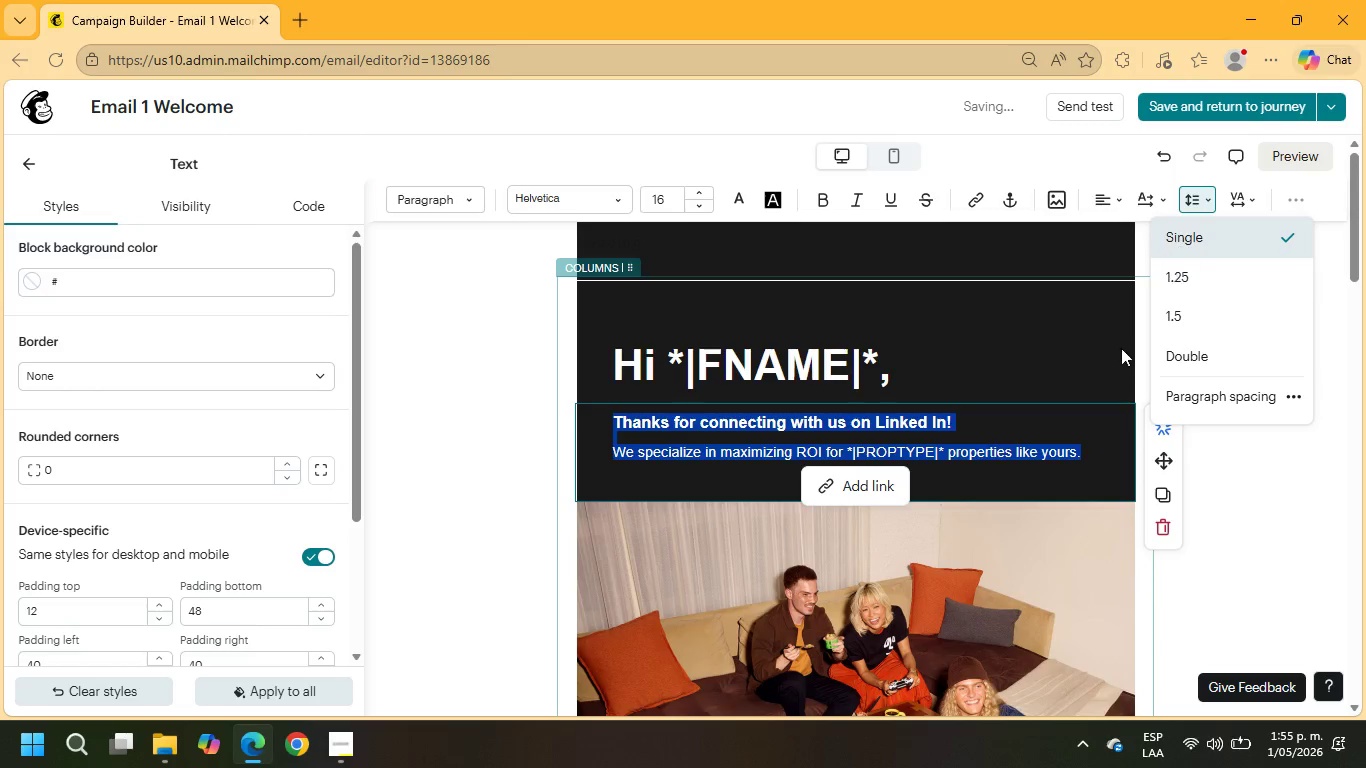 
left_click([1115, 374])
 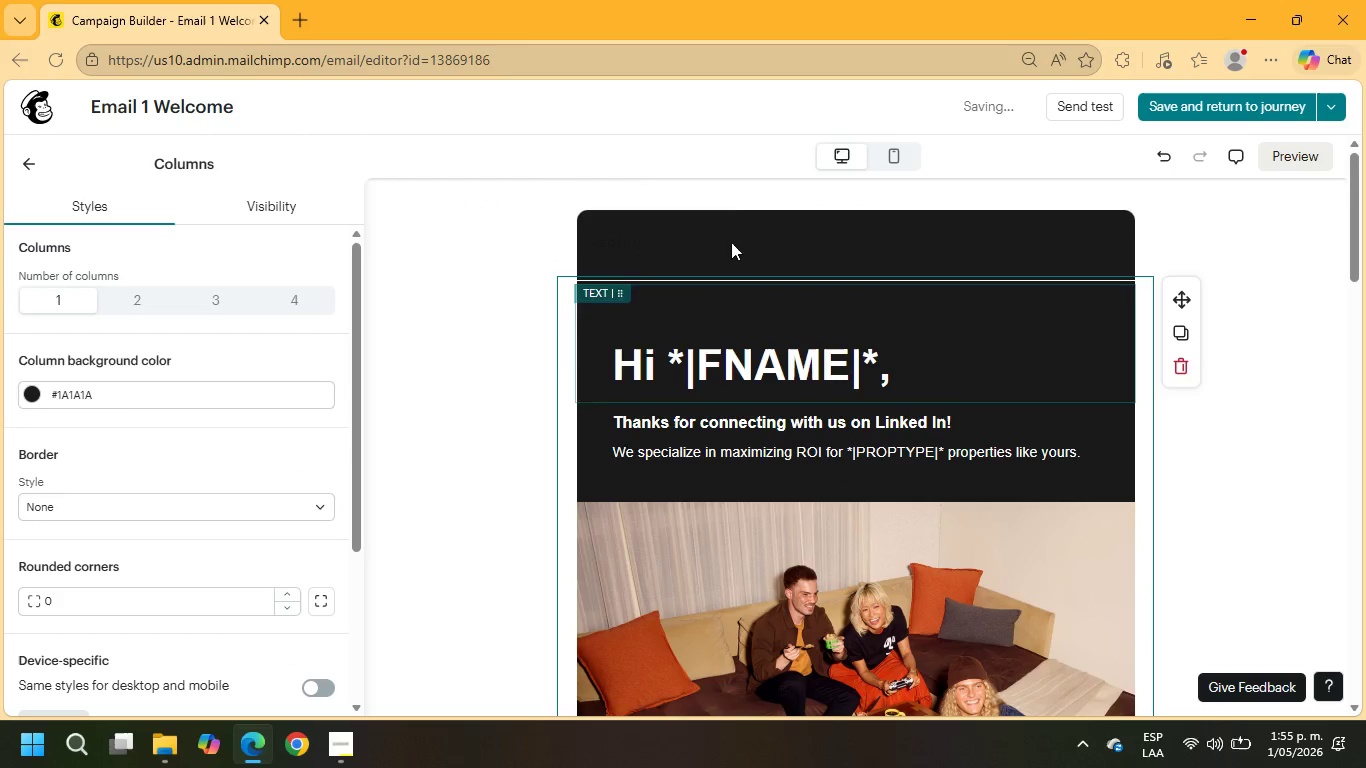 
left_click([842, 236])
 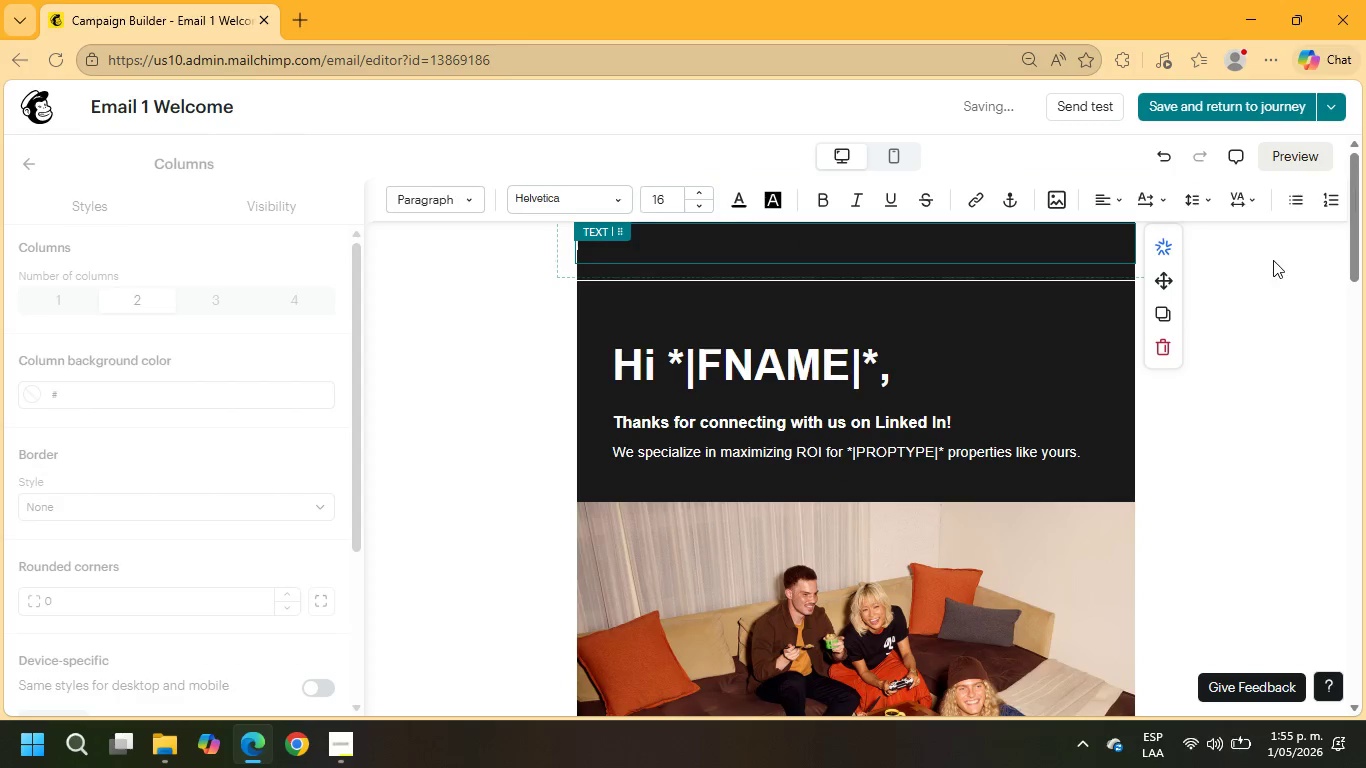 
left_click([1273, 260])
 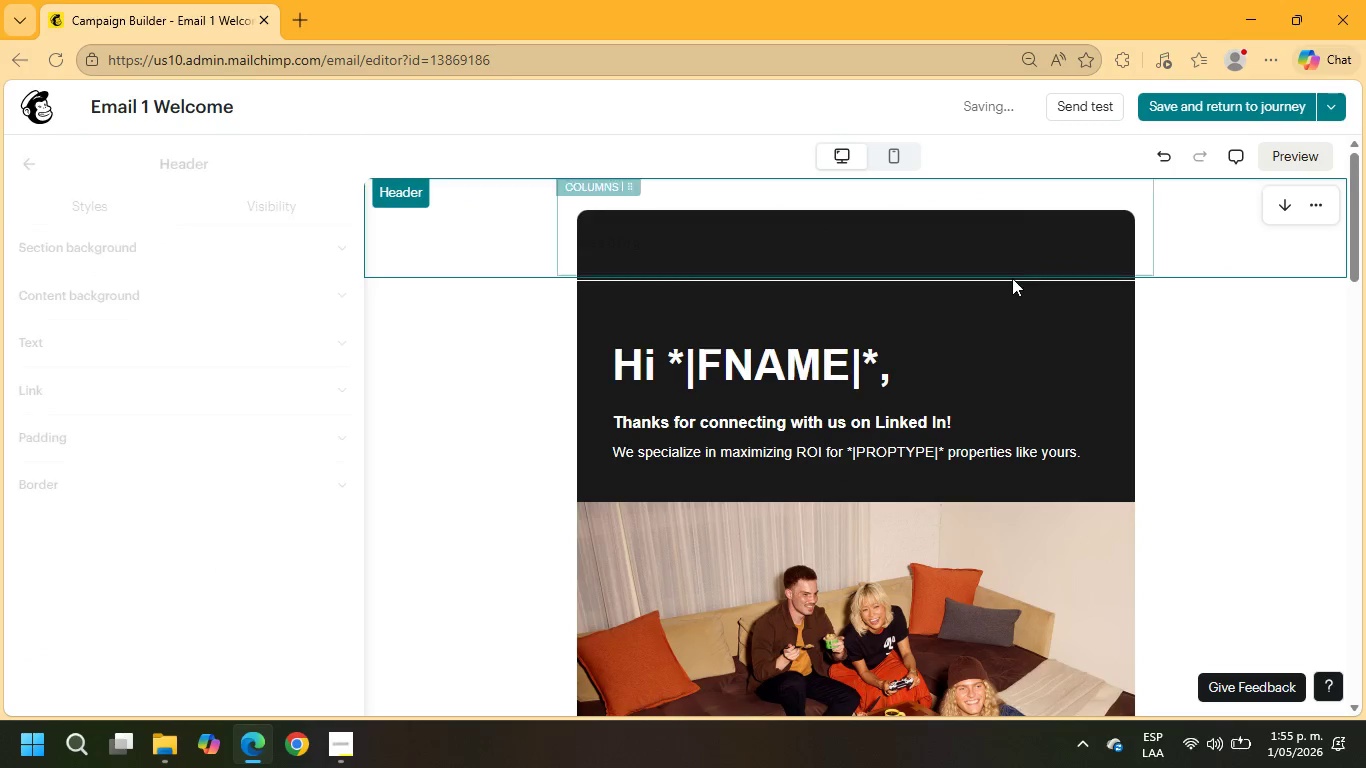 
left_click([1012, 278])
 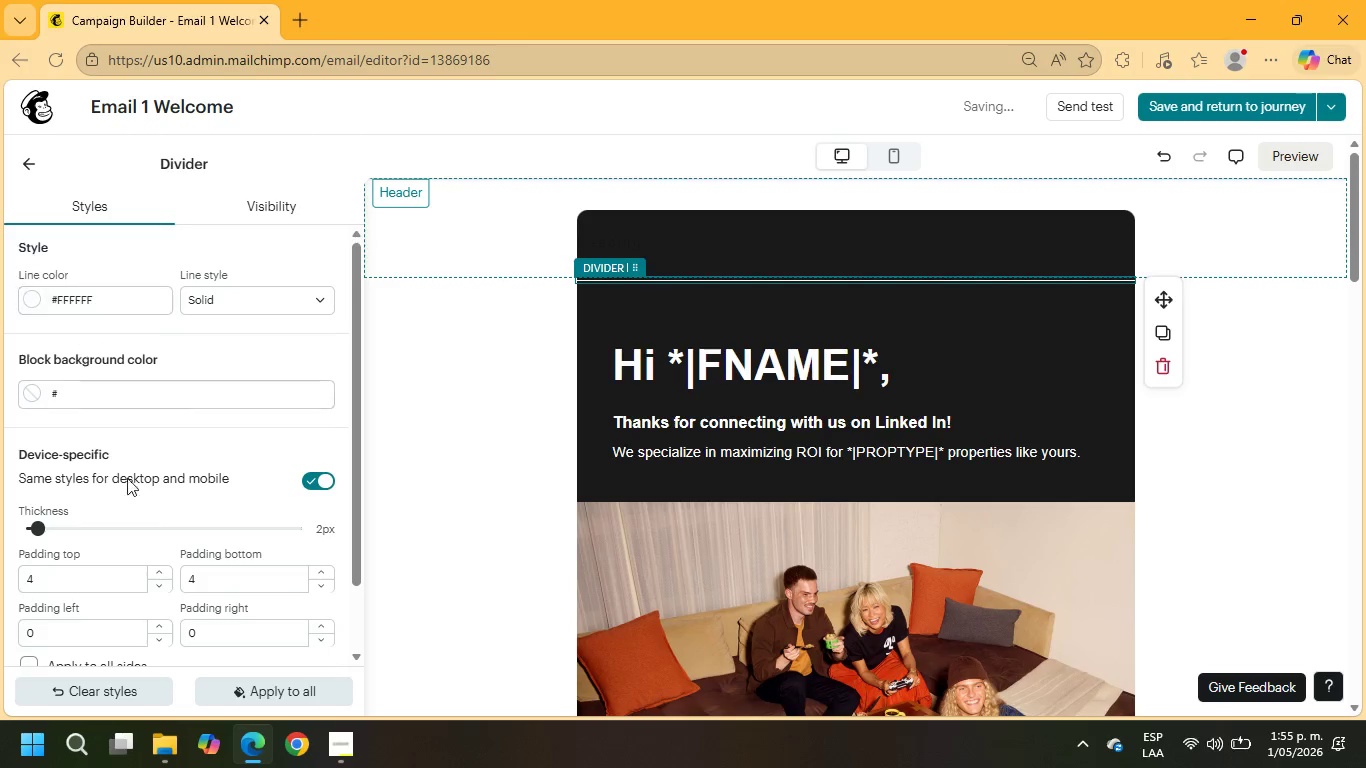 
left_click_drag(start_coordinate=[50, 533], to_coordinate=[63, 538])
 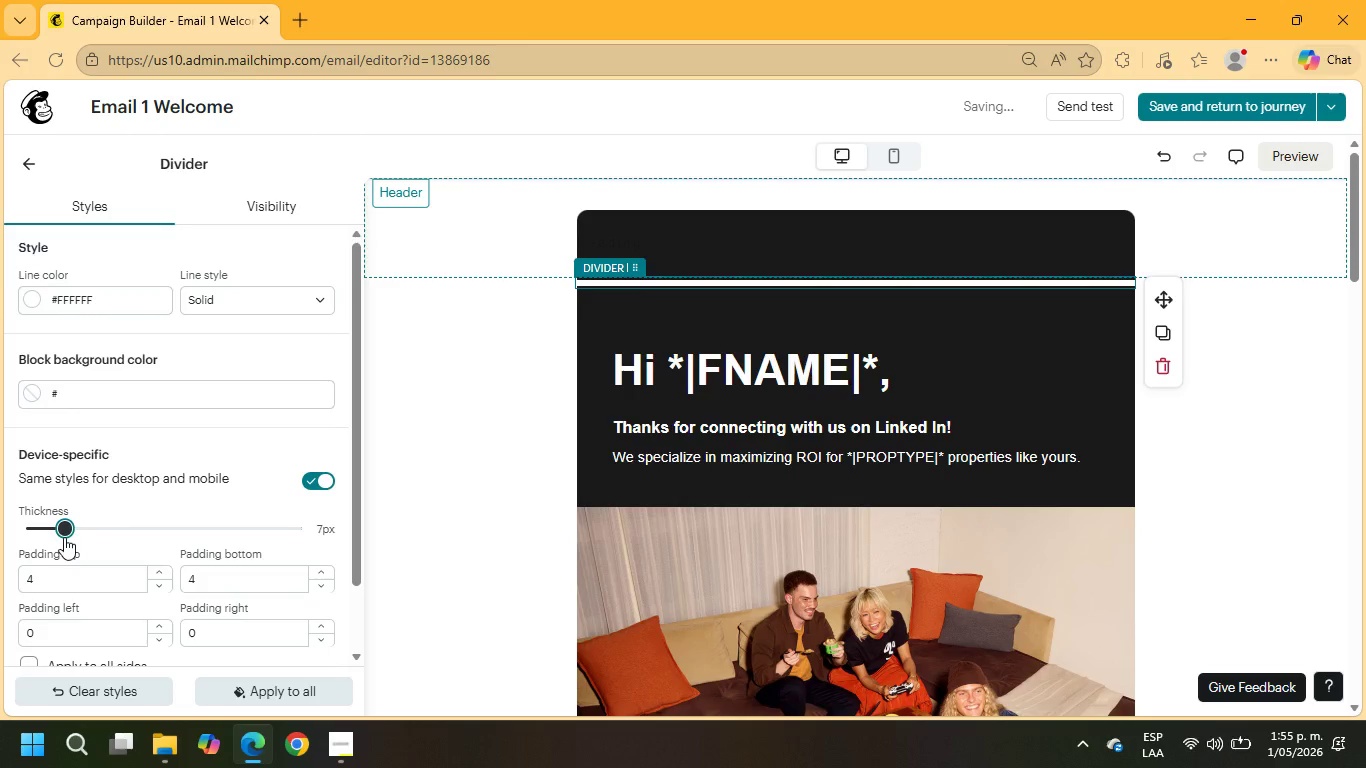 
scroll: coordinate [173, 571], scroll_direction: down, amount: 8.0
 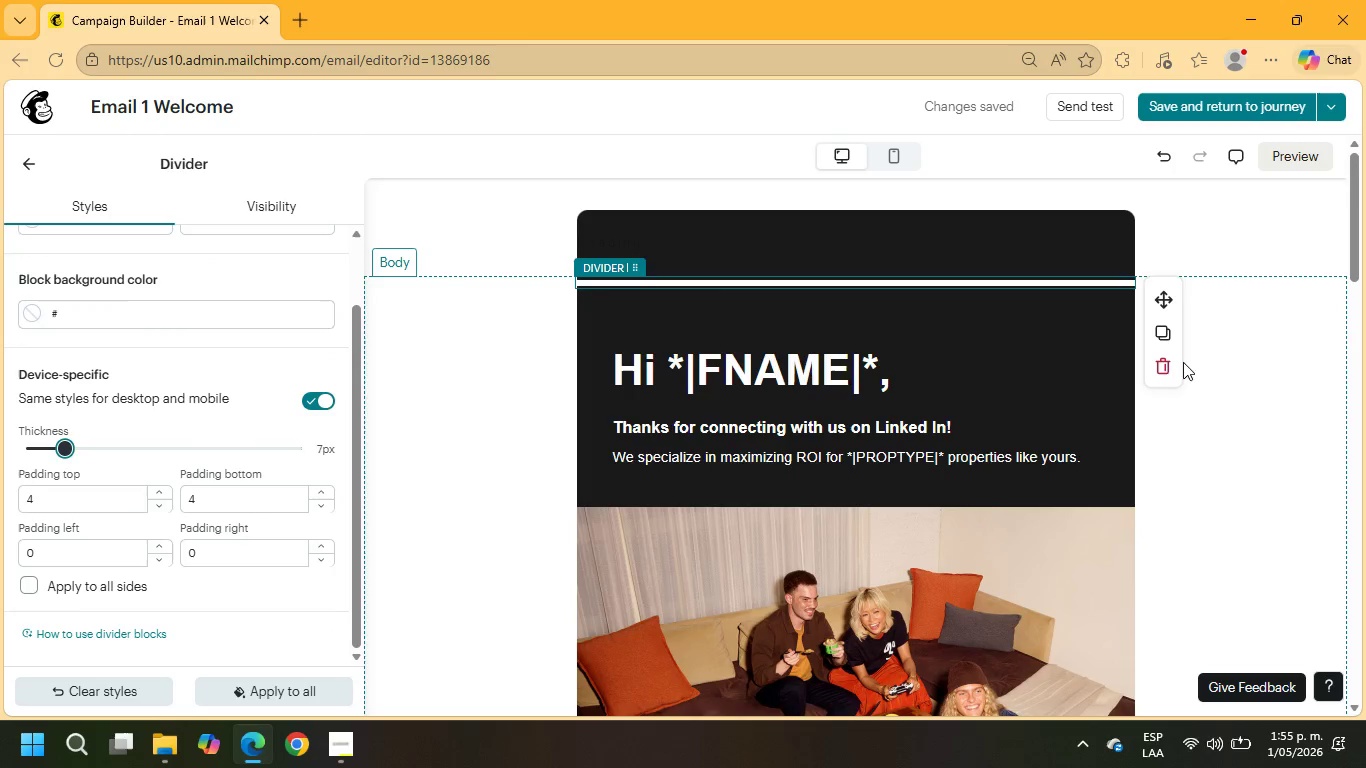 
left_click([1169, 339])
 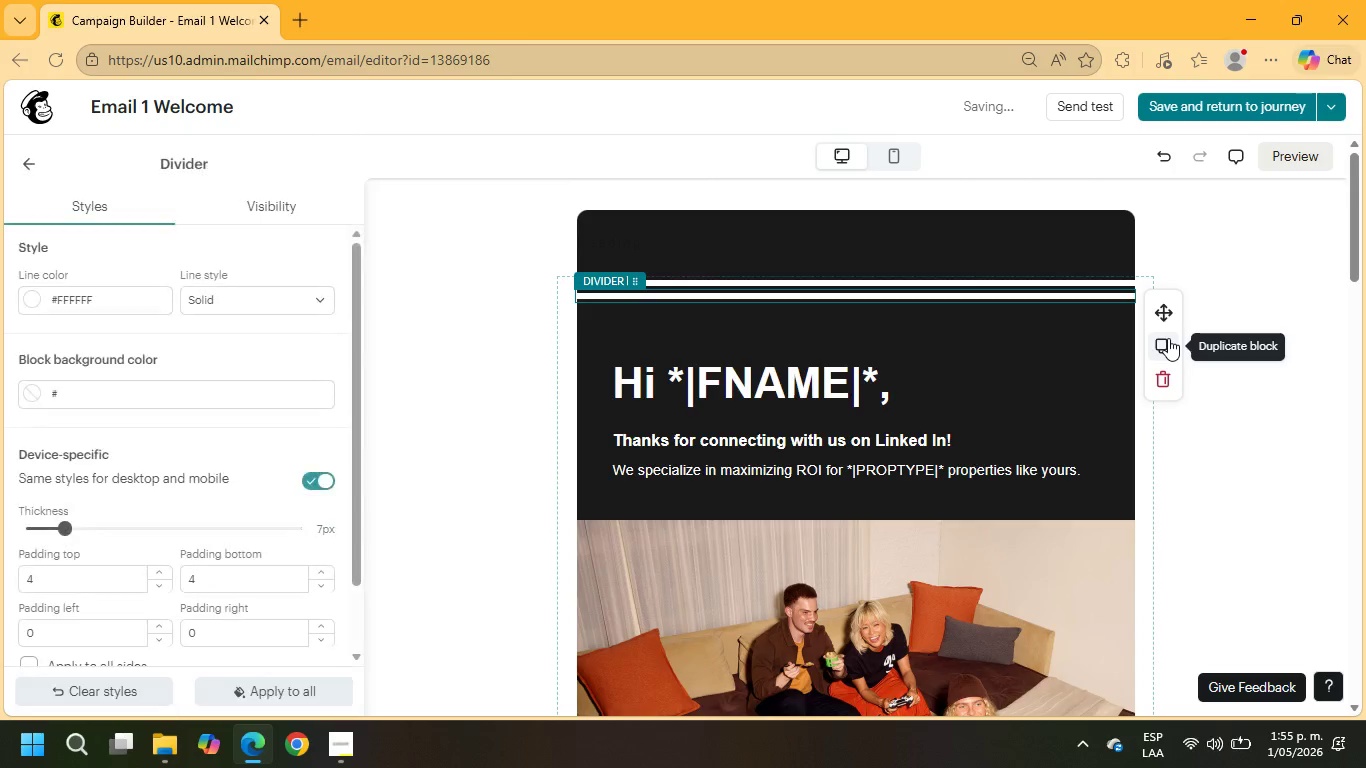 
left_click([1168, 338])
 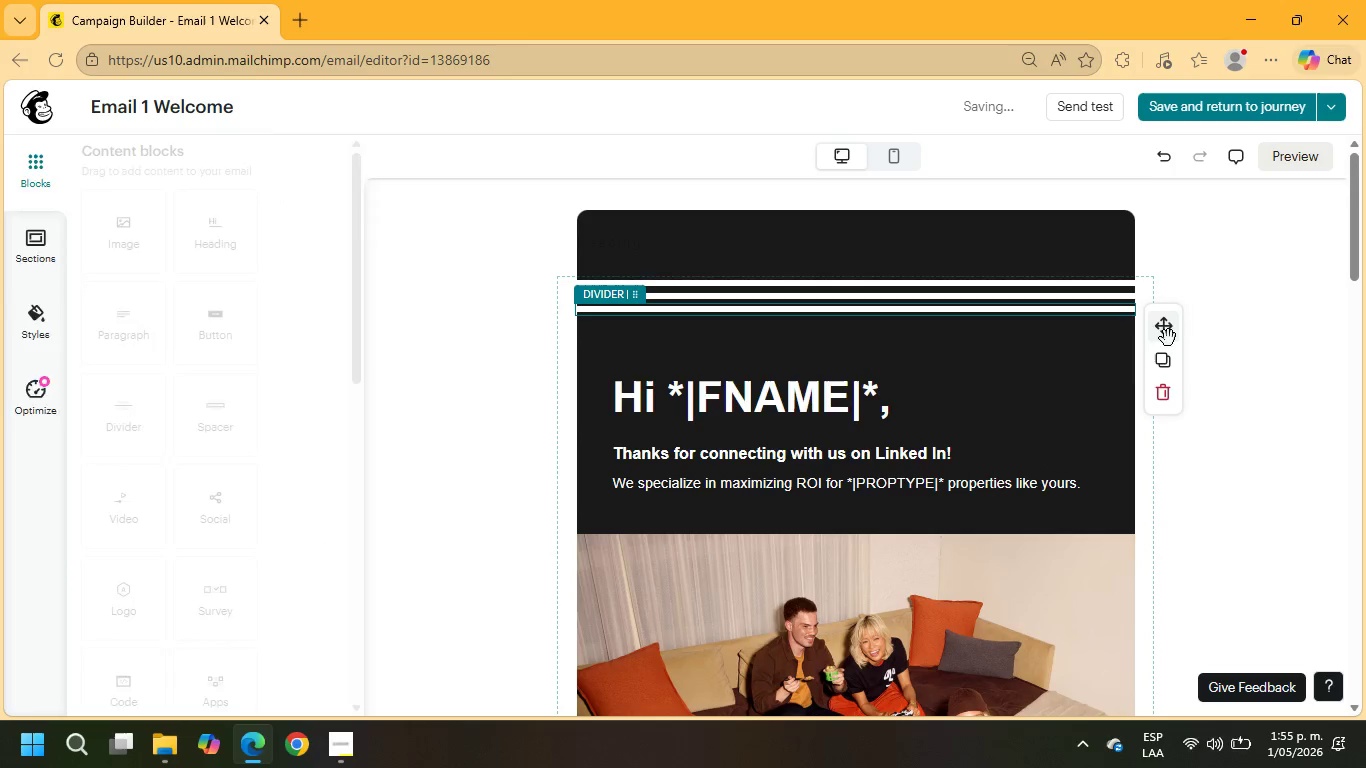 
left_click([1232, 244])
 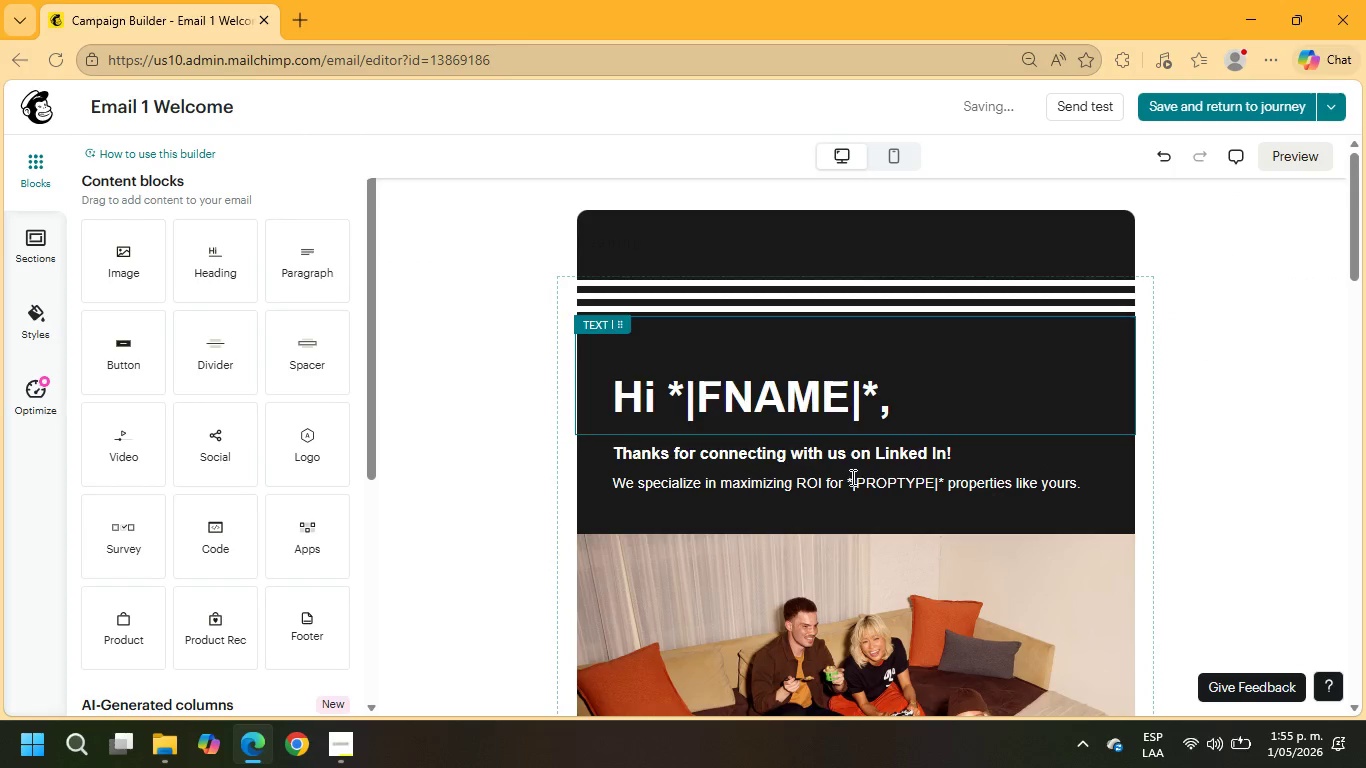 
scroll: coordinate [842, 462], scroll_direction: down, amount: 1.0
 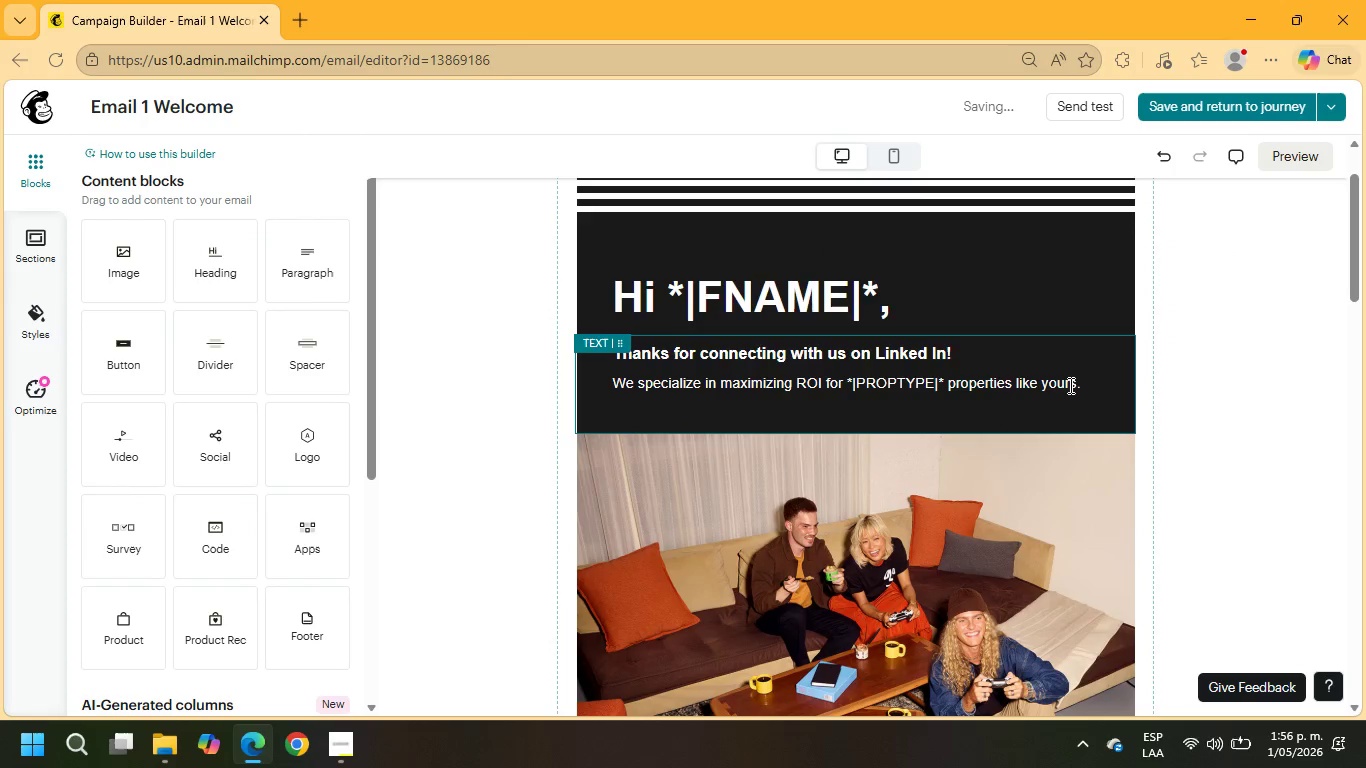 
left_click_drag(start_coordinate=[1080, 385], to_coordinate=[599, 287])
 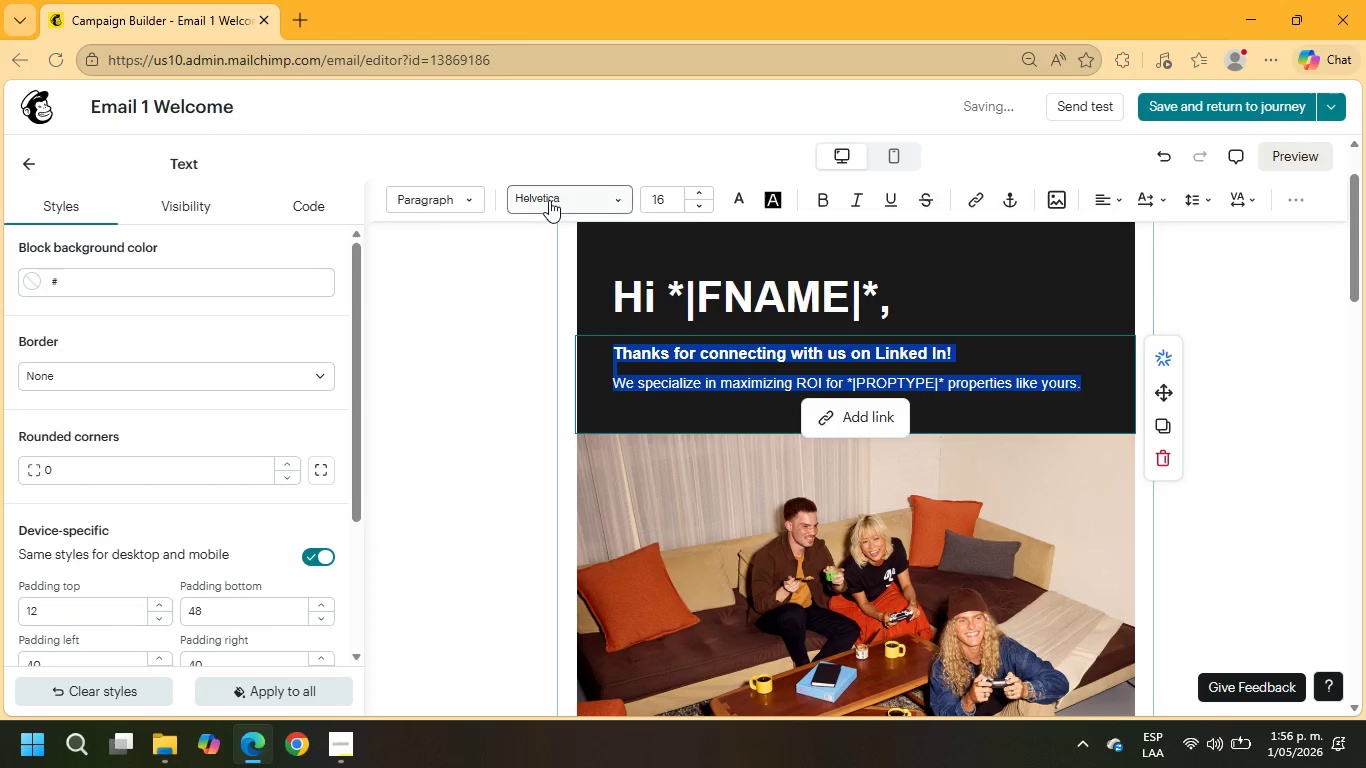 
left_click([548, 198])
 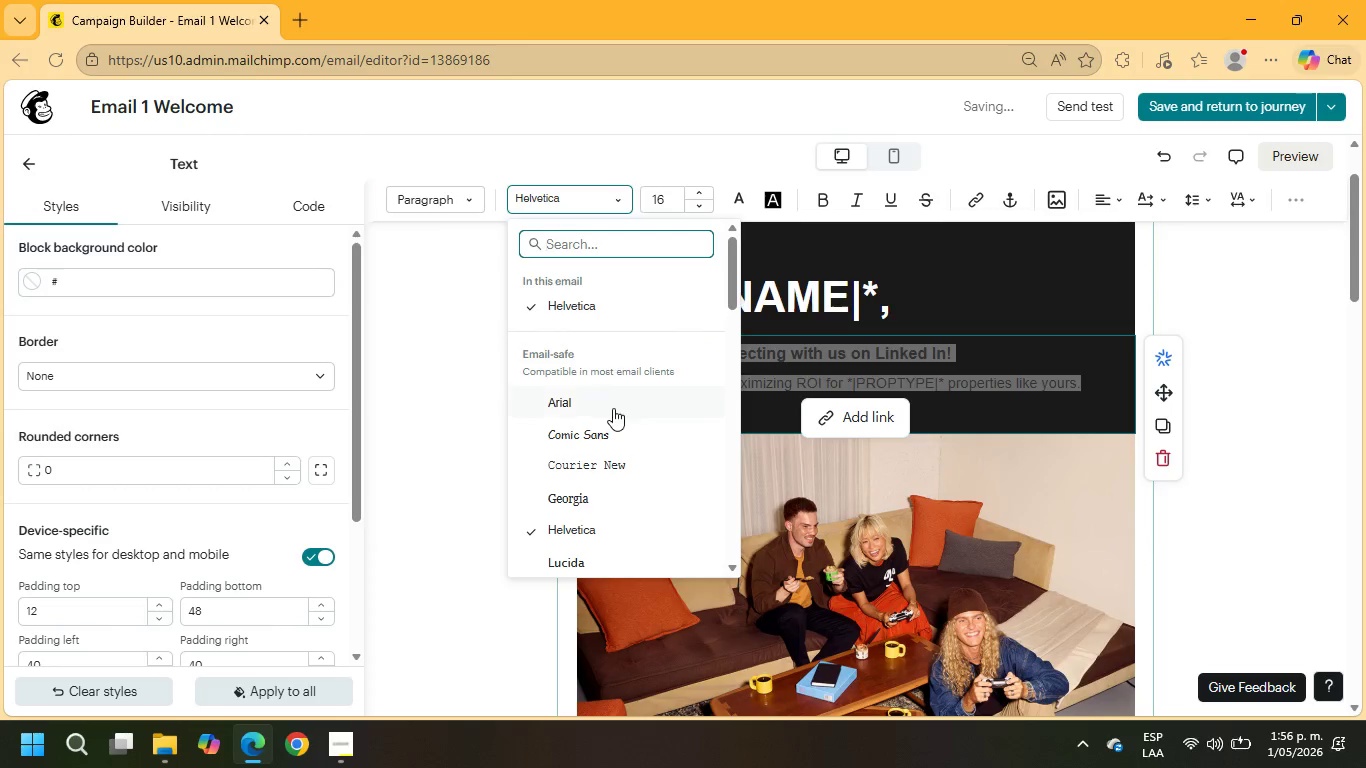 
scroll: coordinate [611, 427], scroll_direction: down, amount: 4.0
 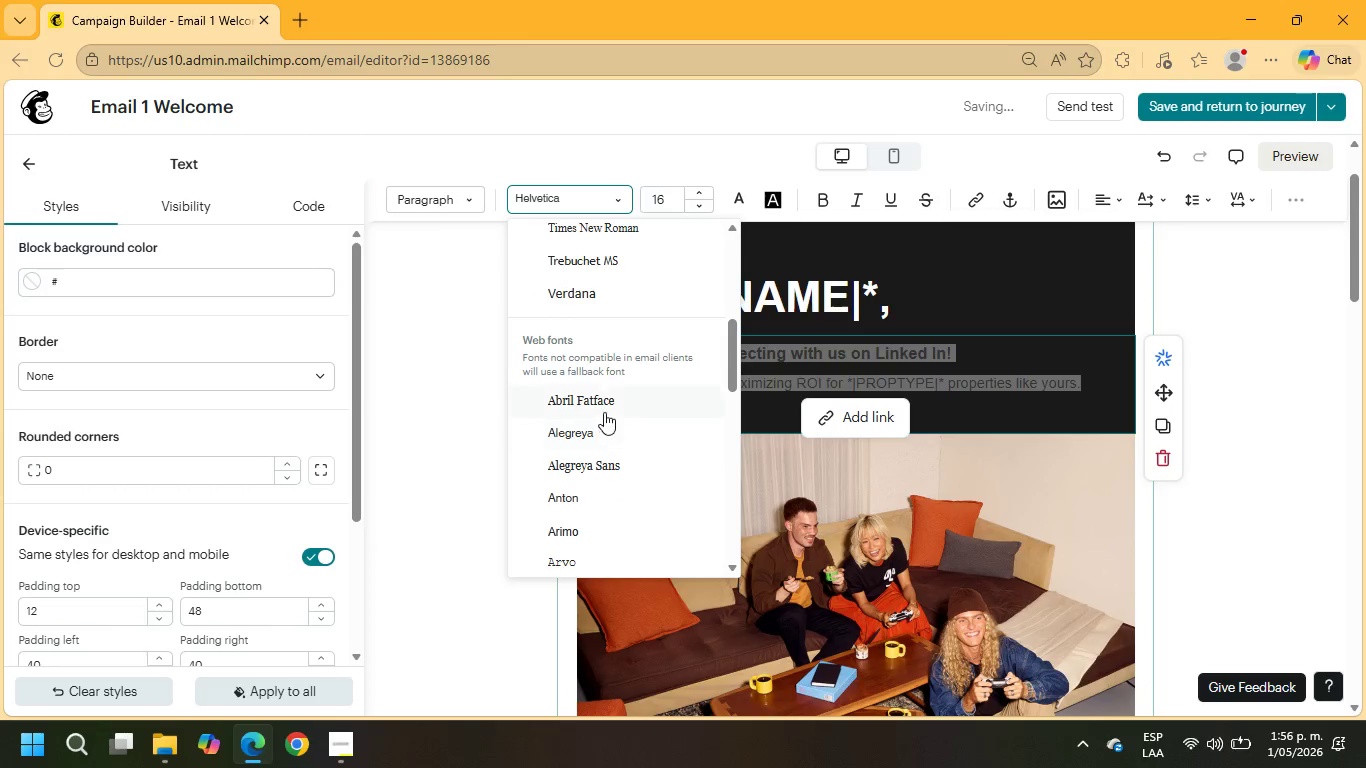 
left_click([601, 409])
 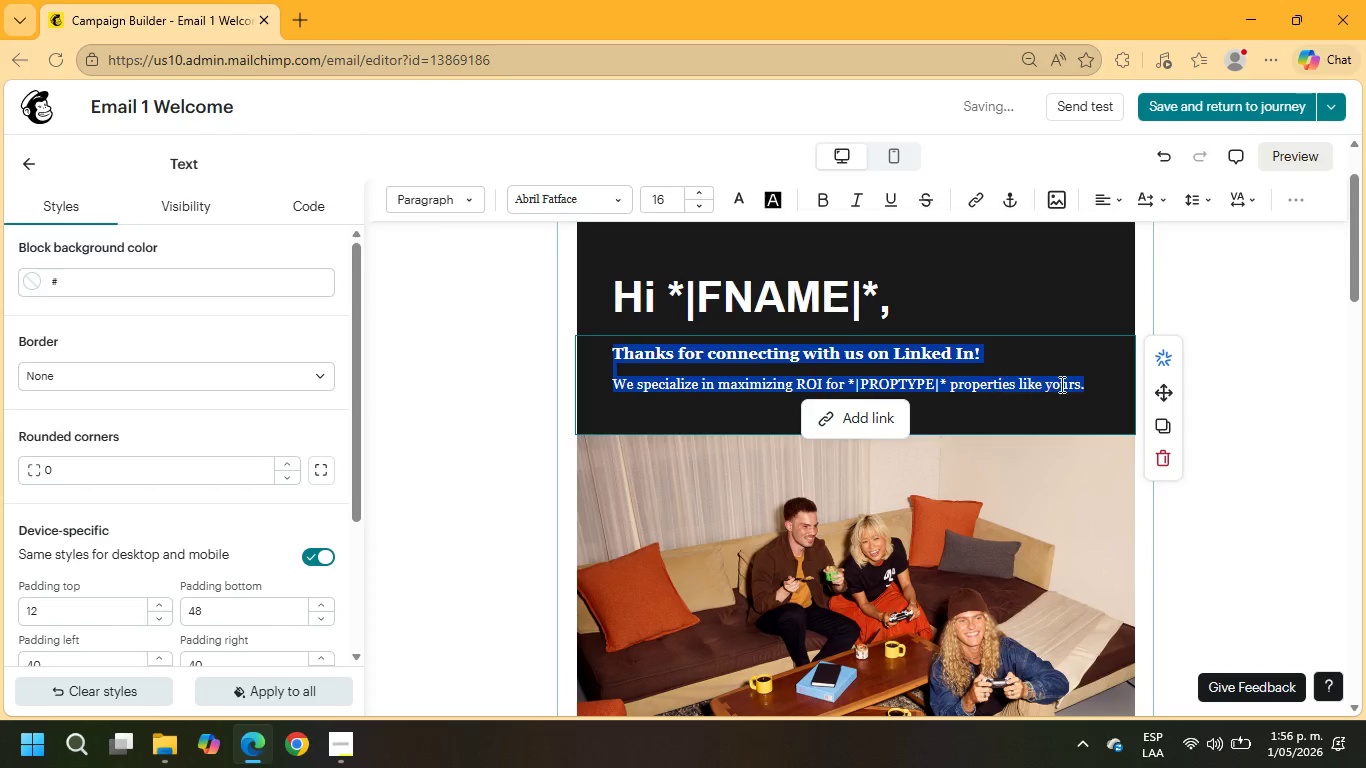 
left_click([1088, 368])
 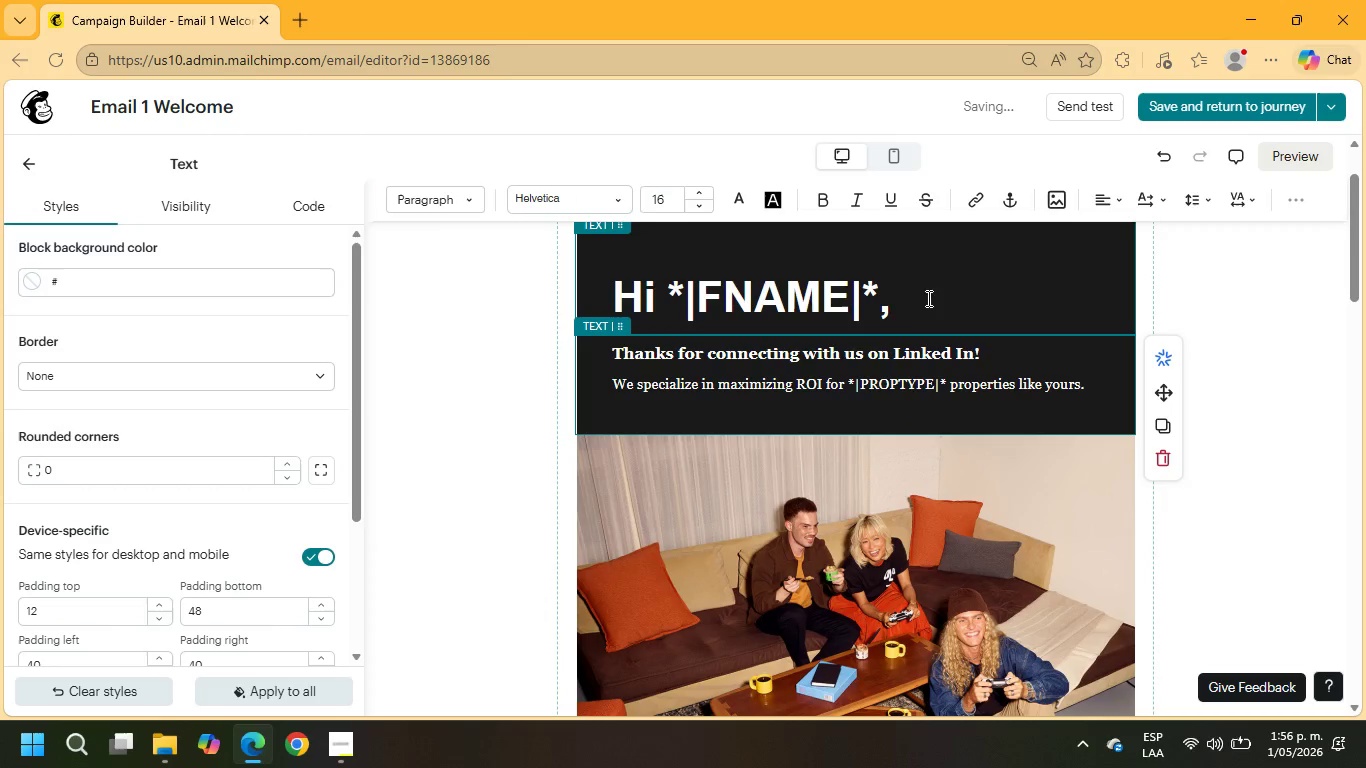 
left_click_drag(start_coordinate=[912, 296], to_coordinate=[476, 272])
 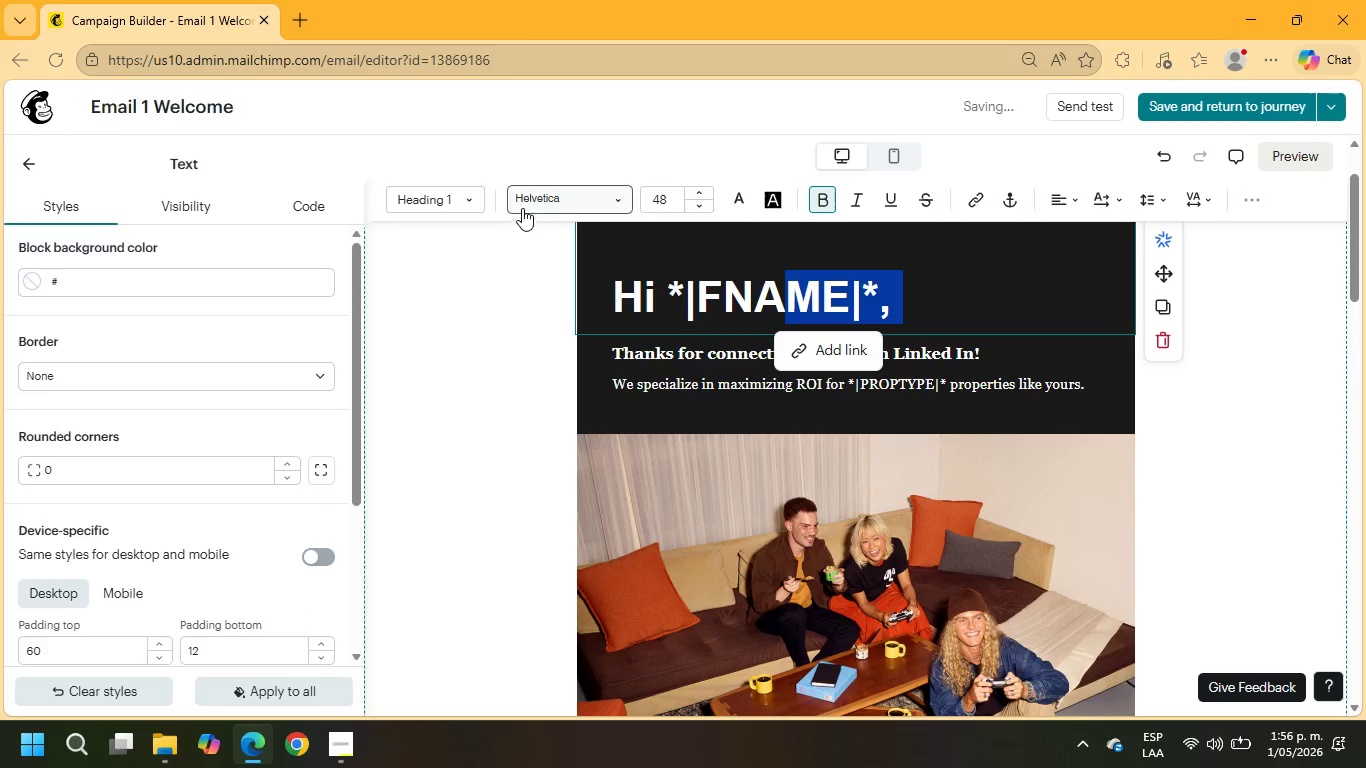 
left_click([524, 198])
 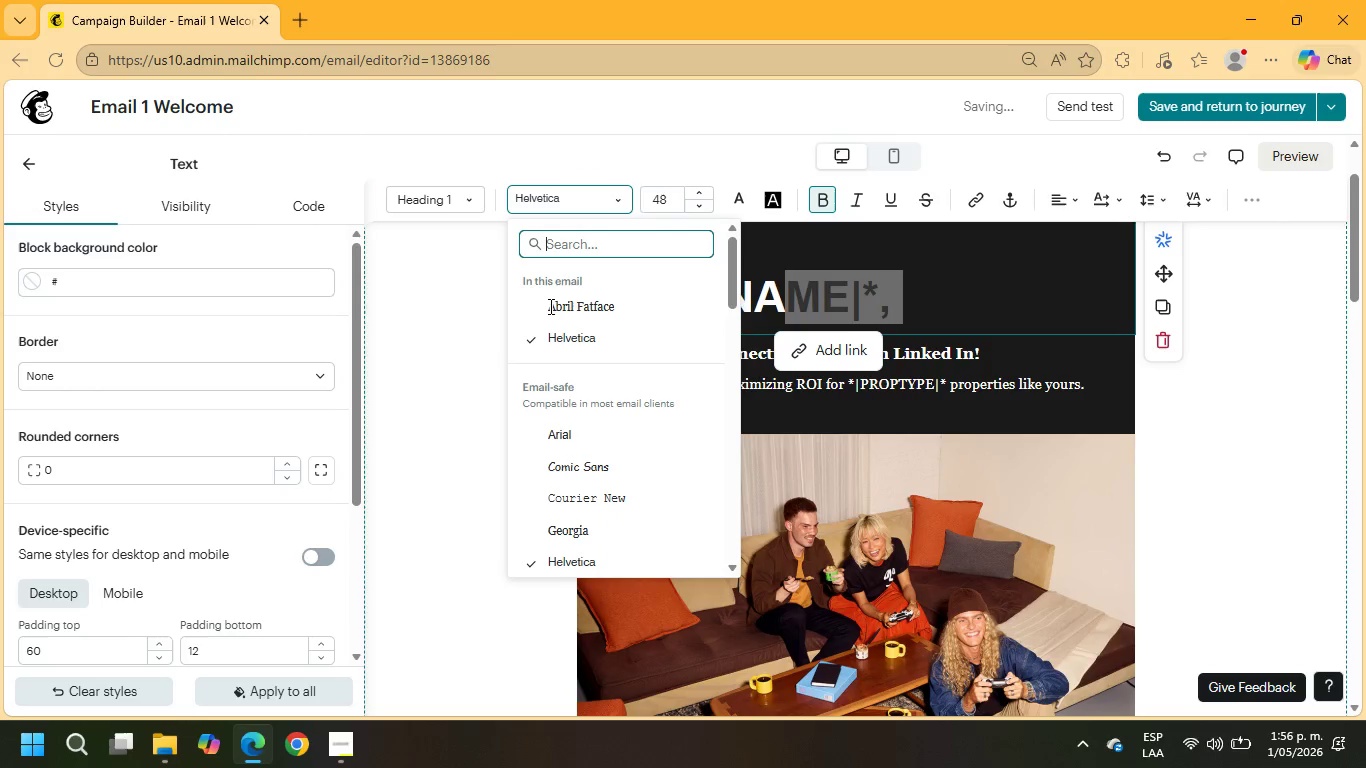 
left_click([549, 311])
 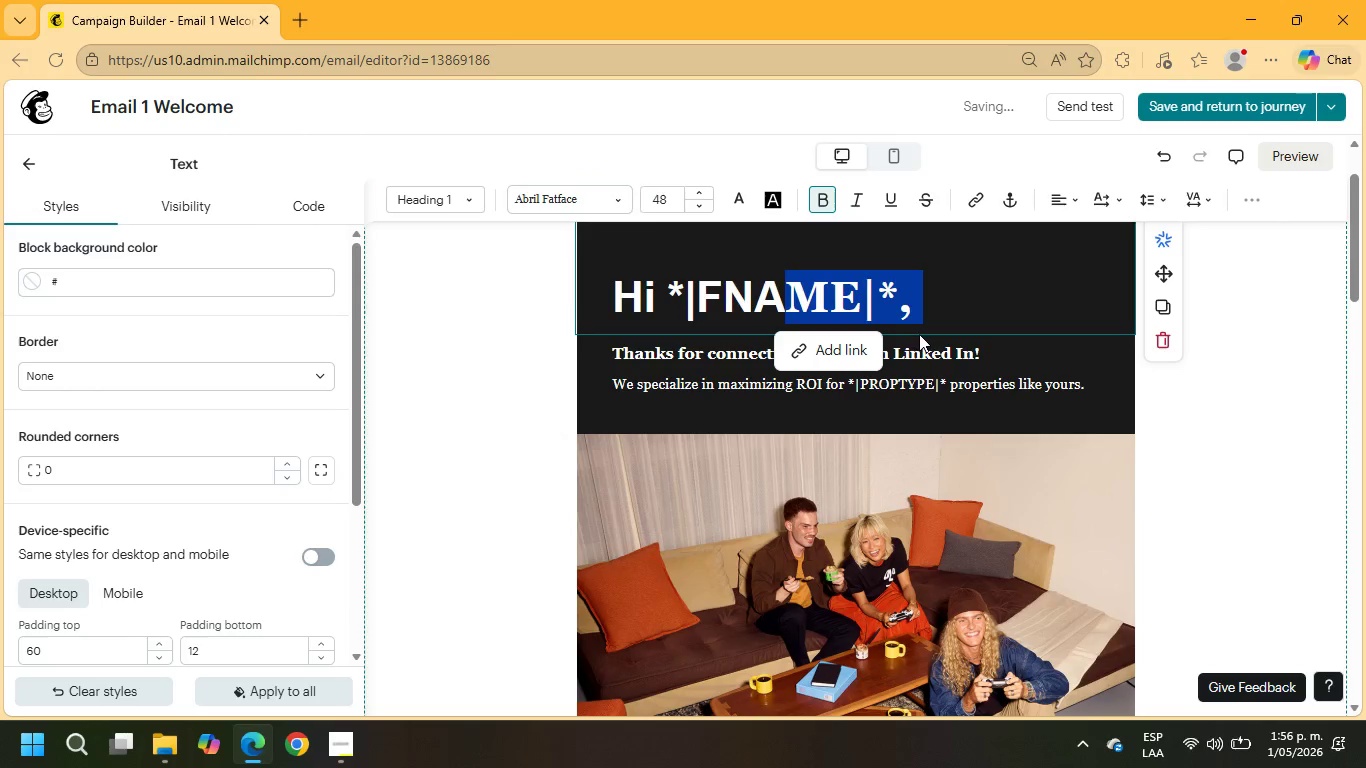 
left_click([923, 306])
 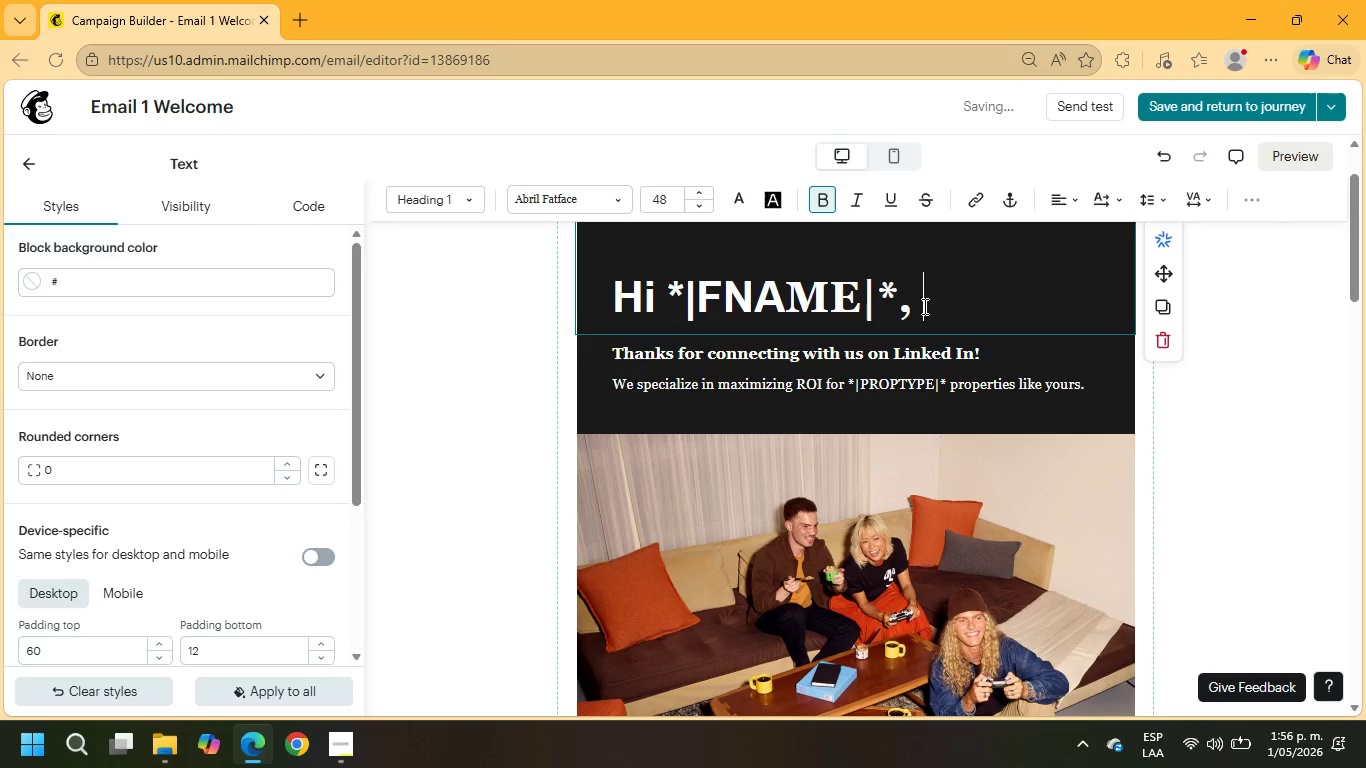 
left_click_drag(start_coordinate=[923, 306], to_coordinate=[597, 291])
 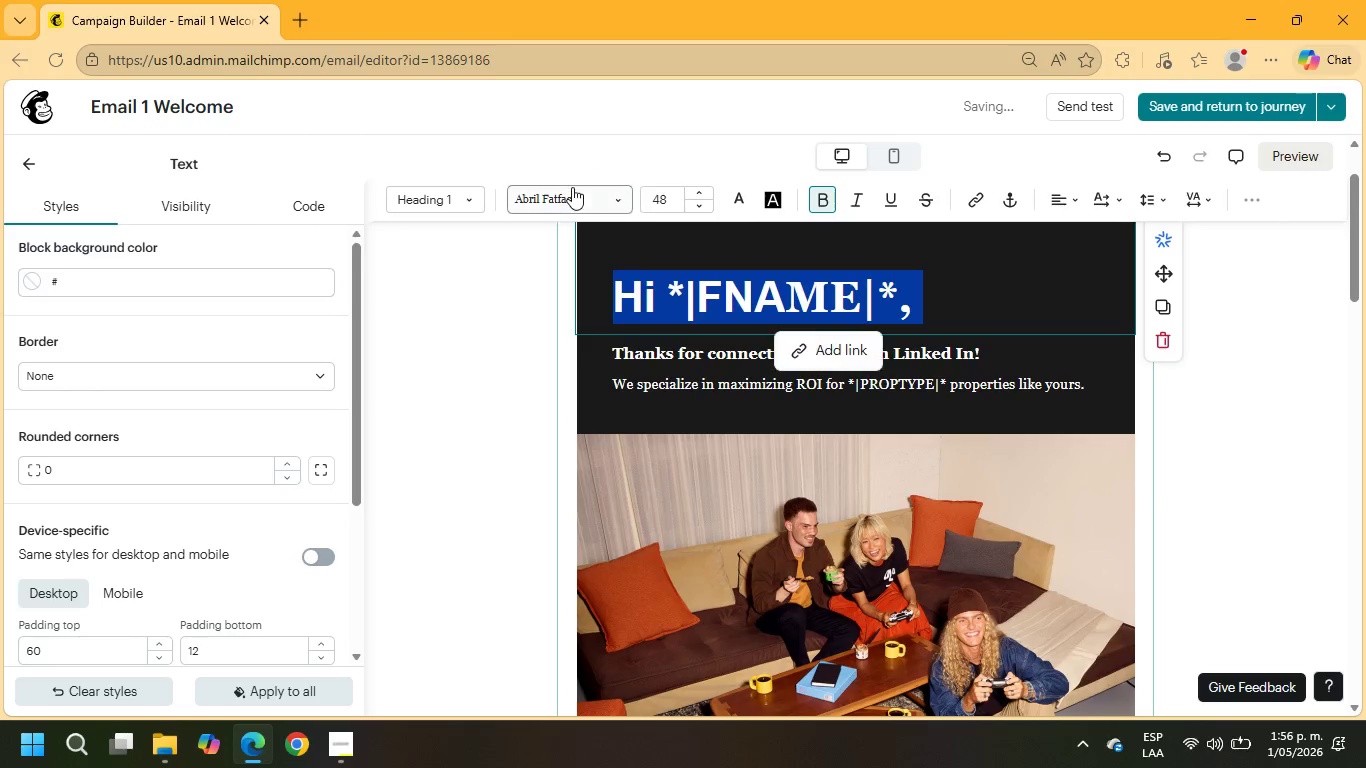 
left_click([572, 187])
 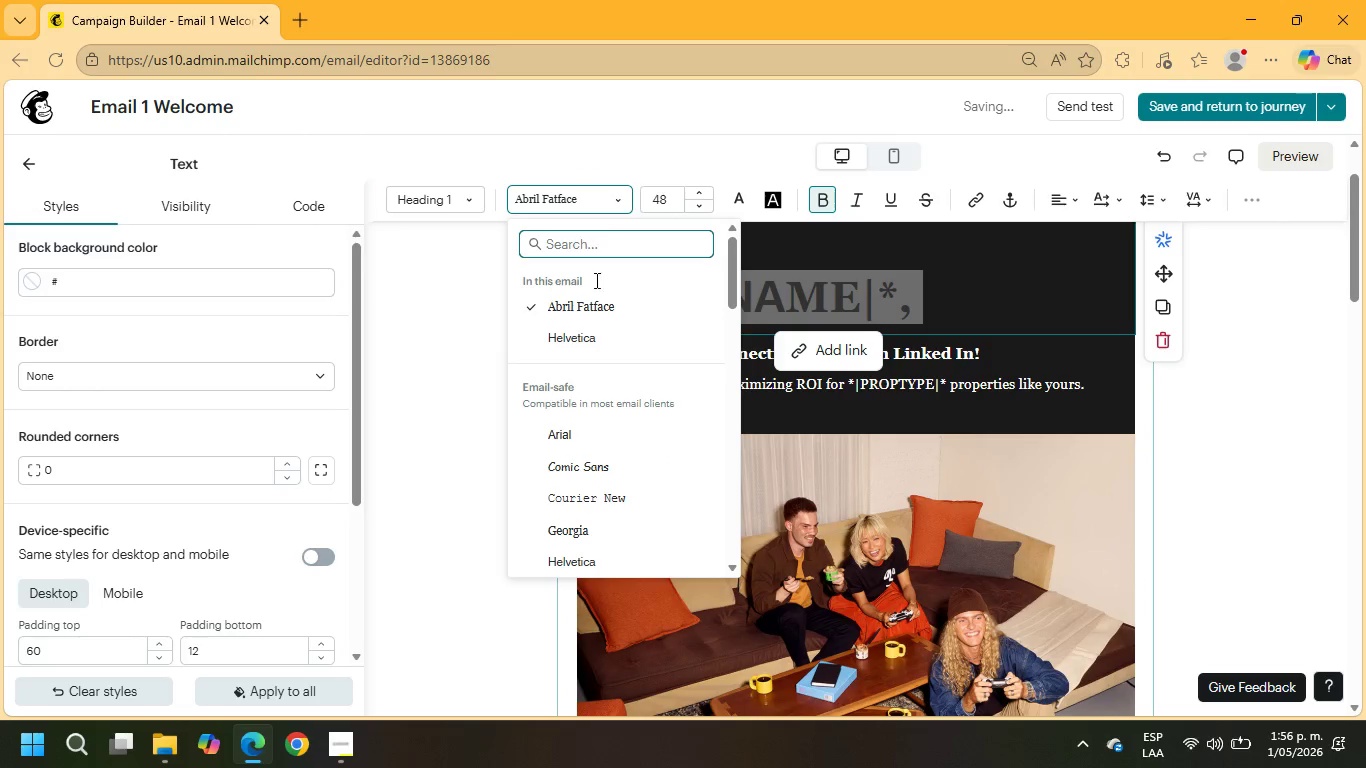 
left_click([595, 300])
 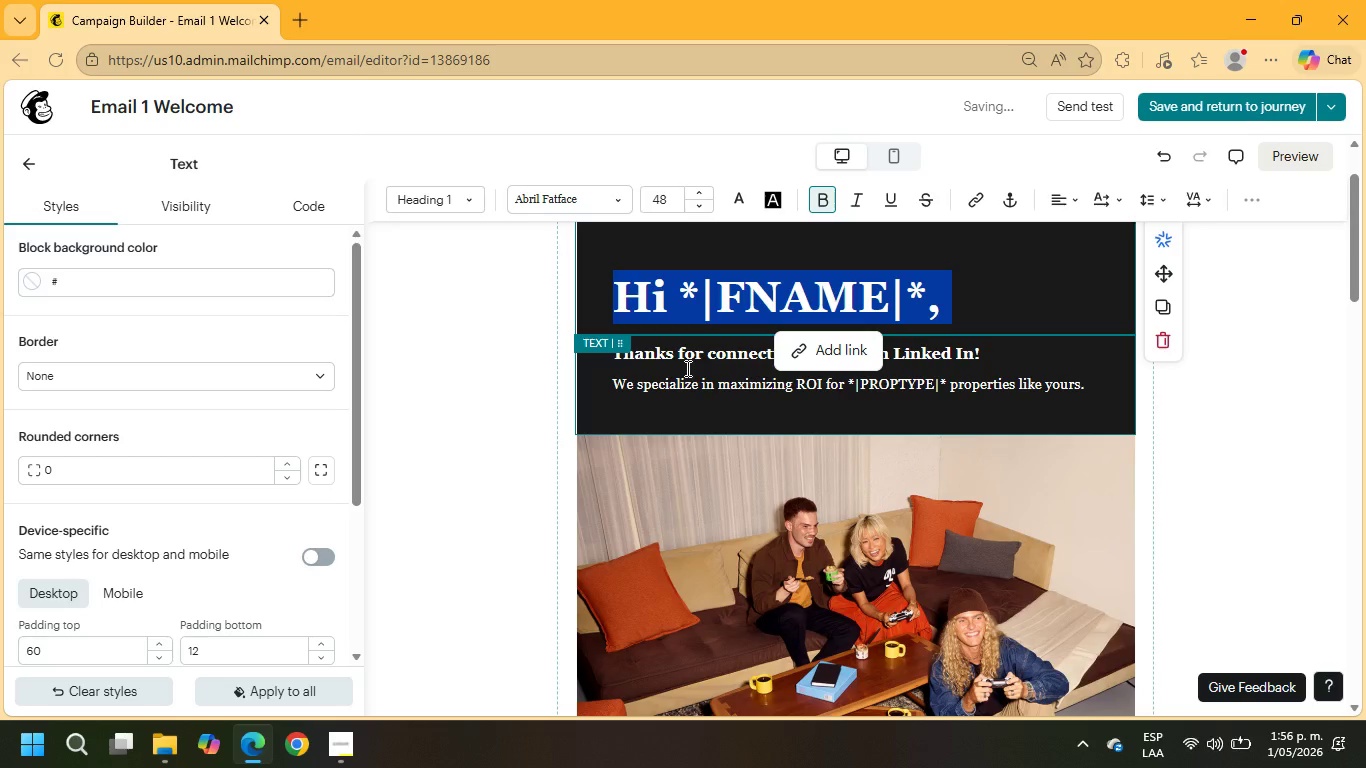 
wait(13.3)
 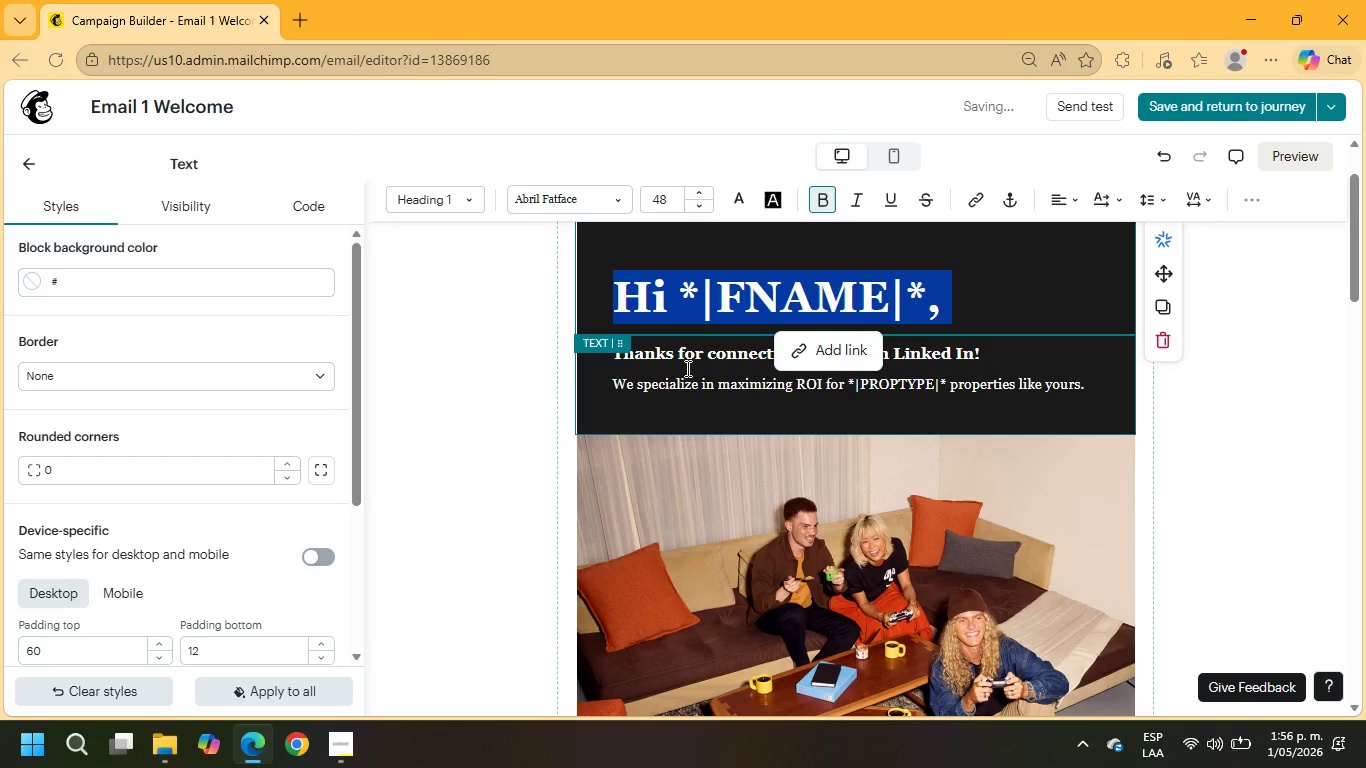 
left_click([1085, 391])
 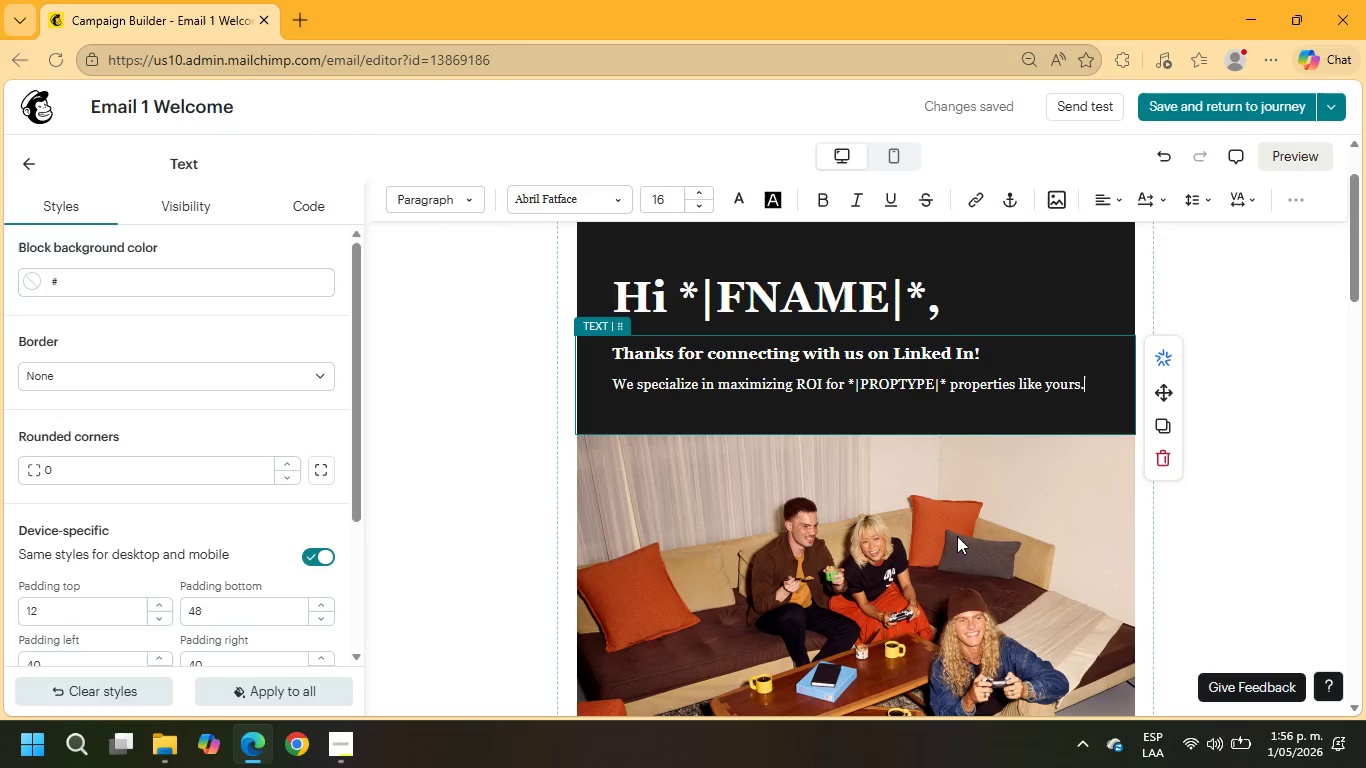 
scroll: coordinate [957, 537], scroll_direction: down, amount: 2.0
 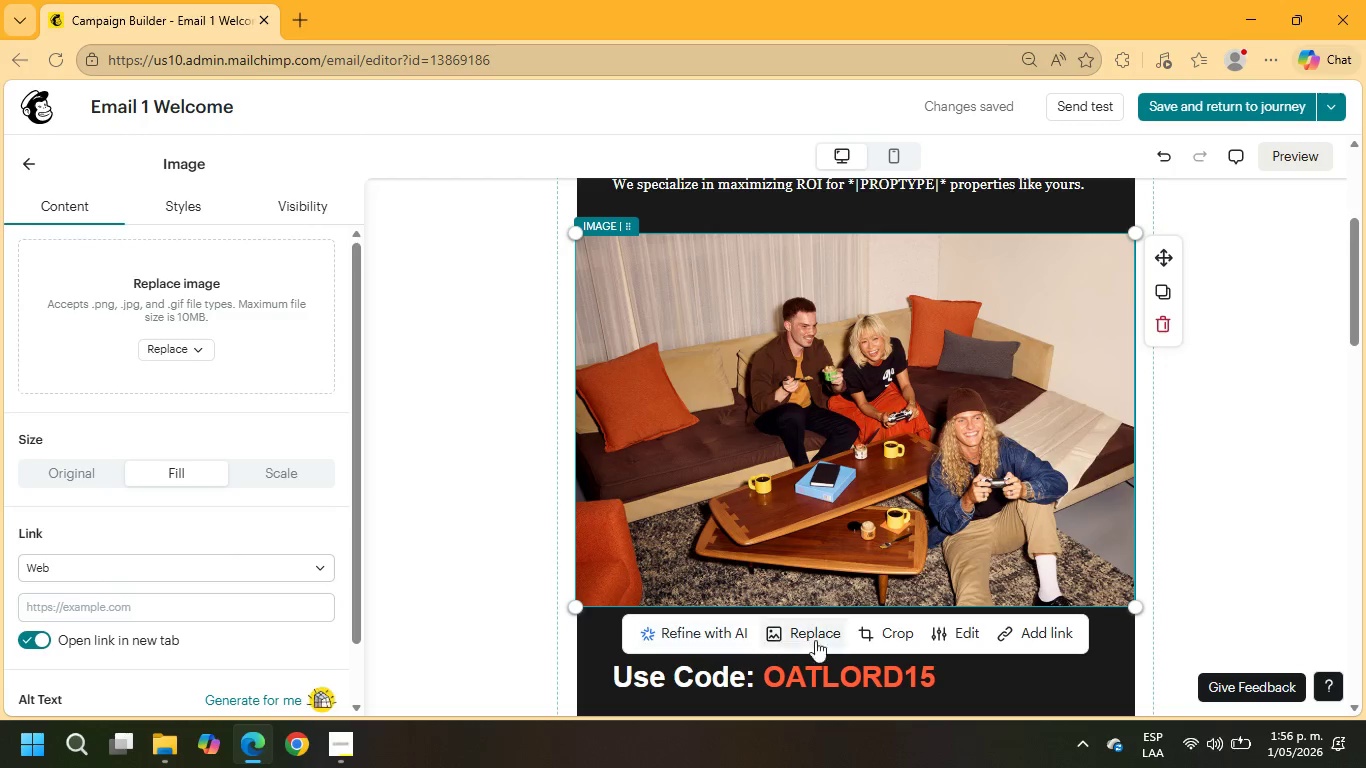 
left_click([822, 639])
 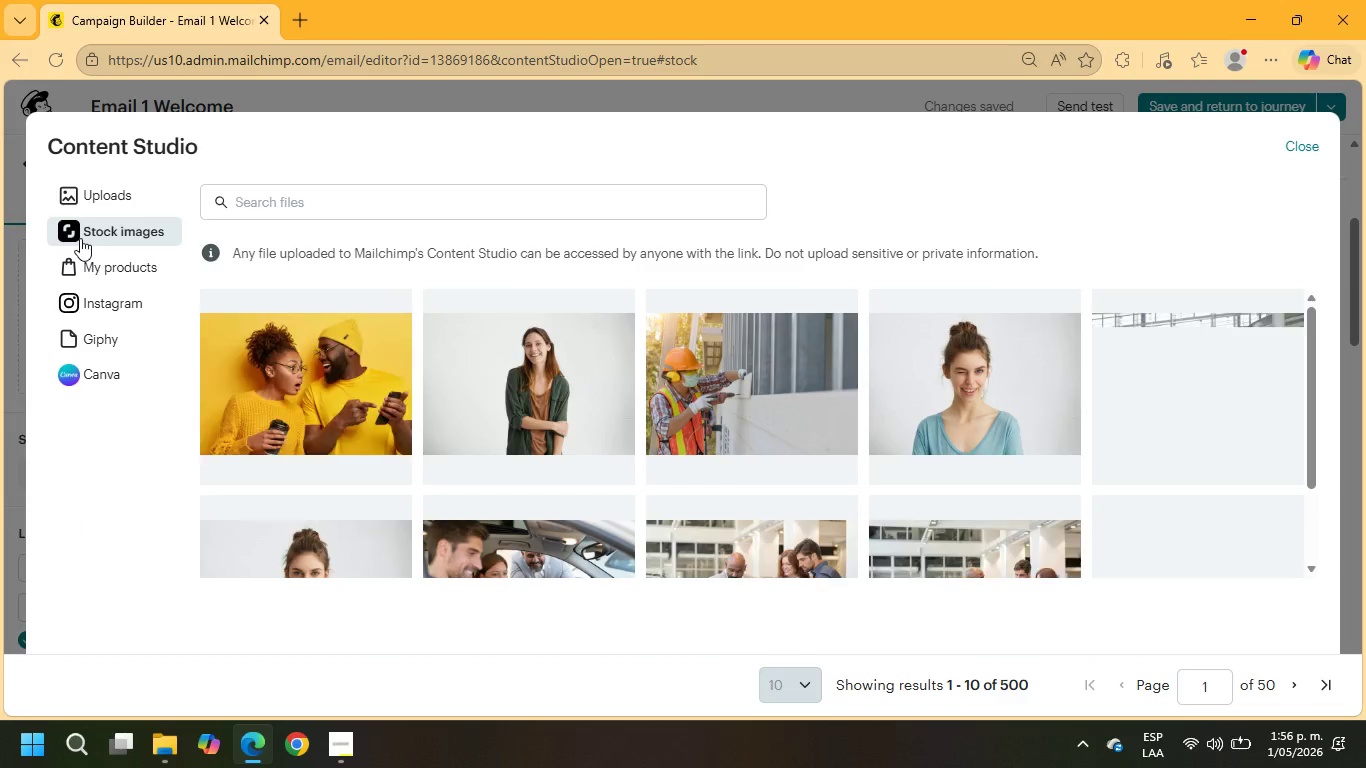 
wait(6.41)
 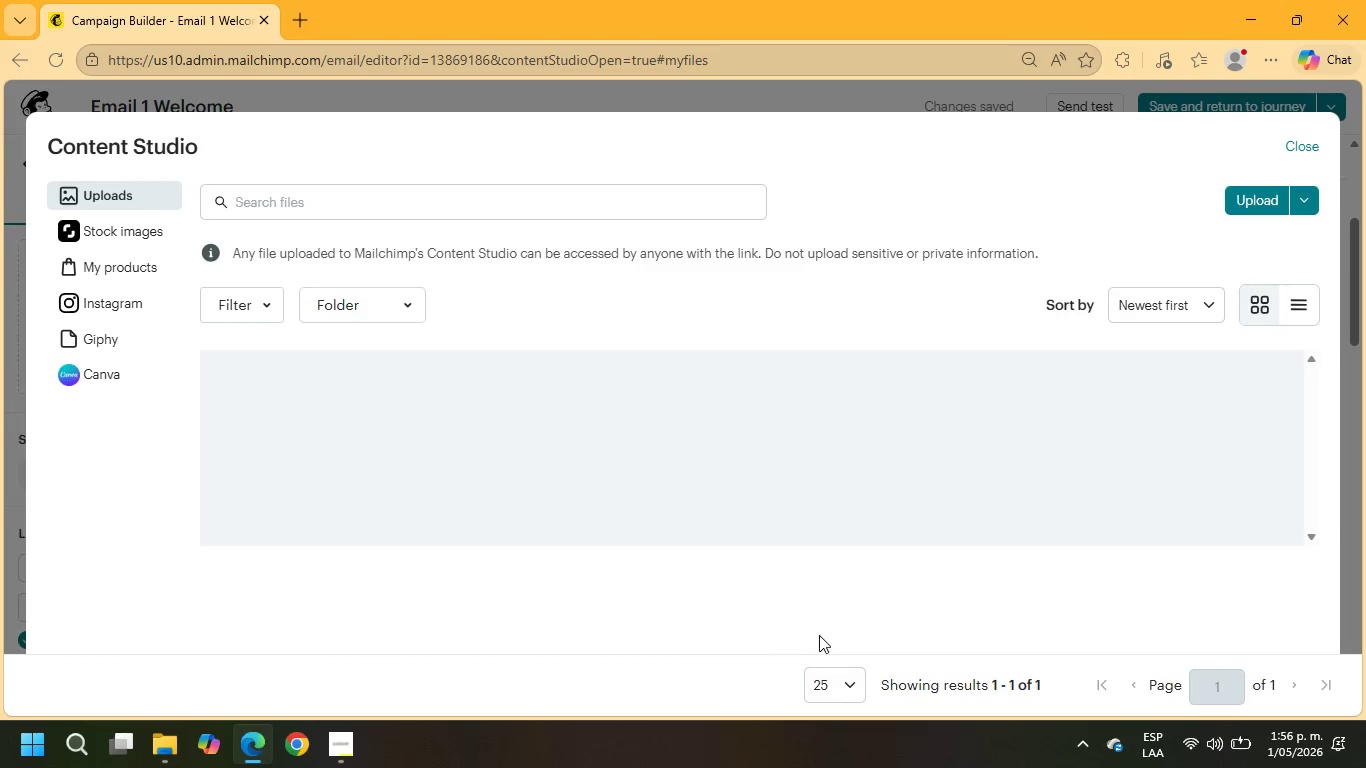 
left_click([251, 207])
 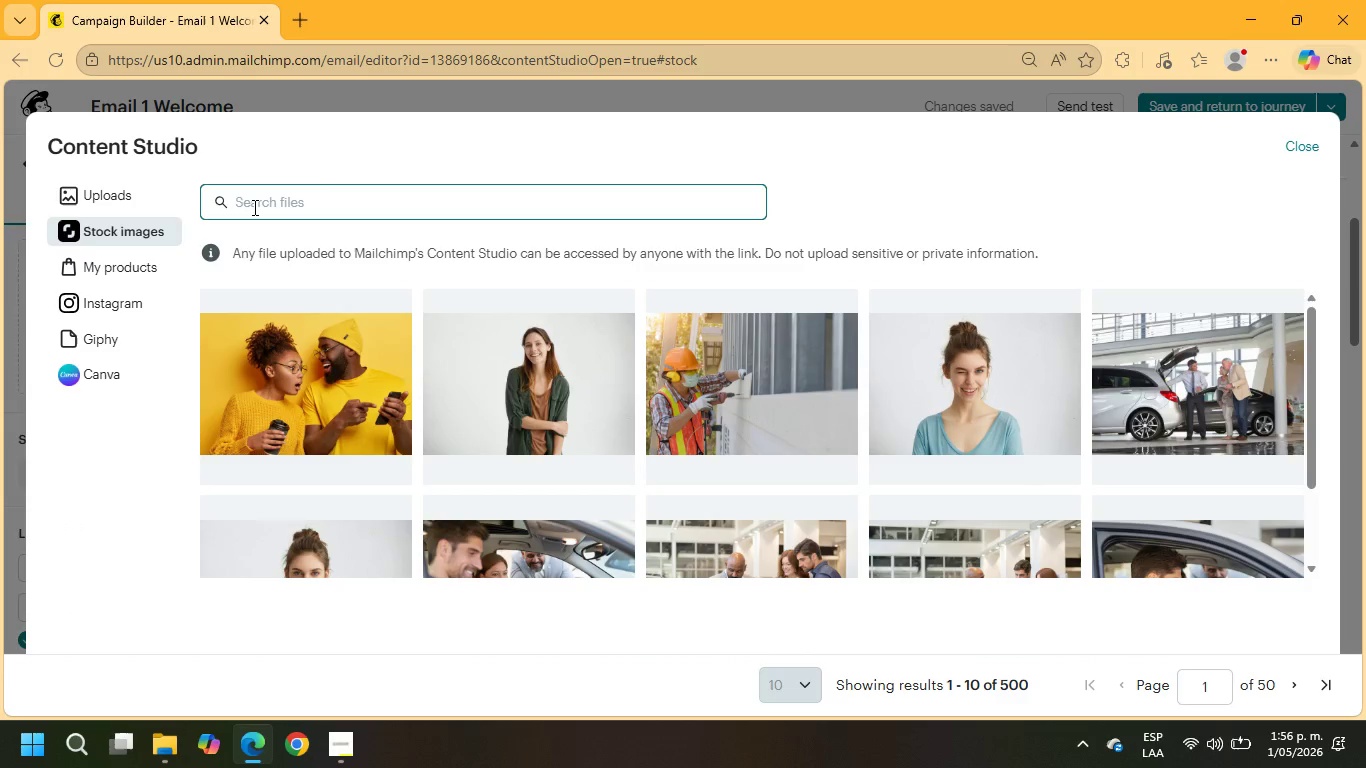 
type(neighbourhood)
 